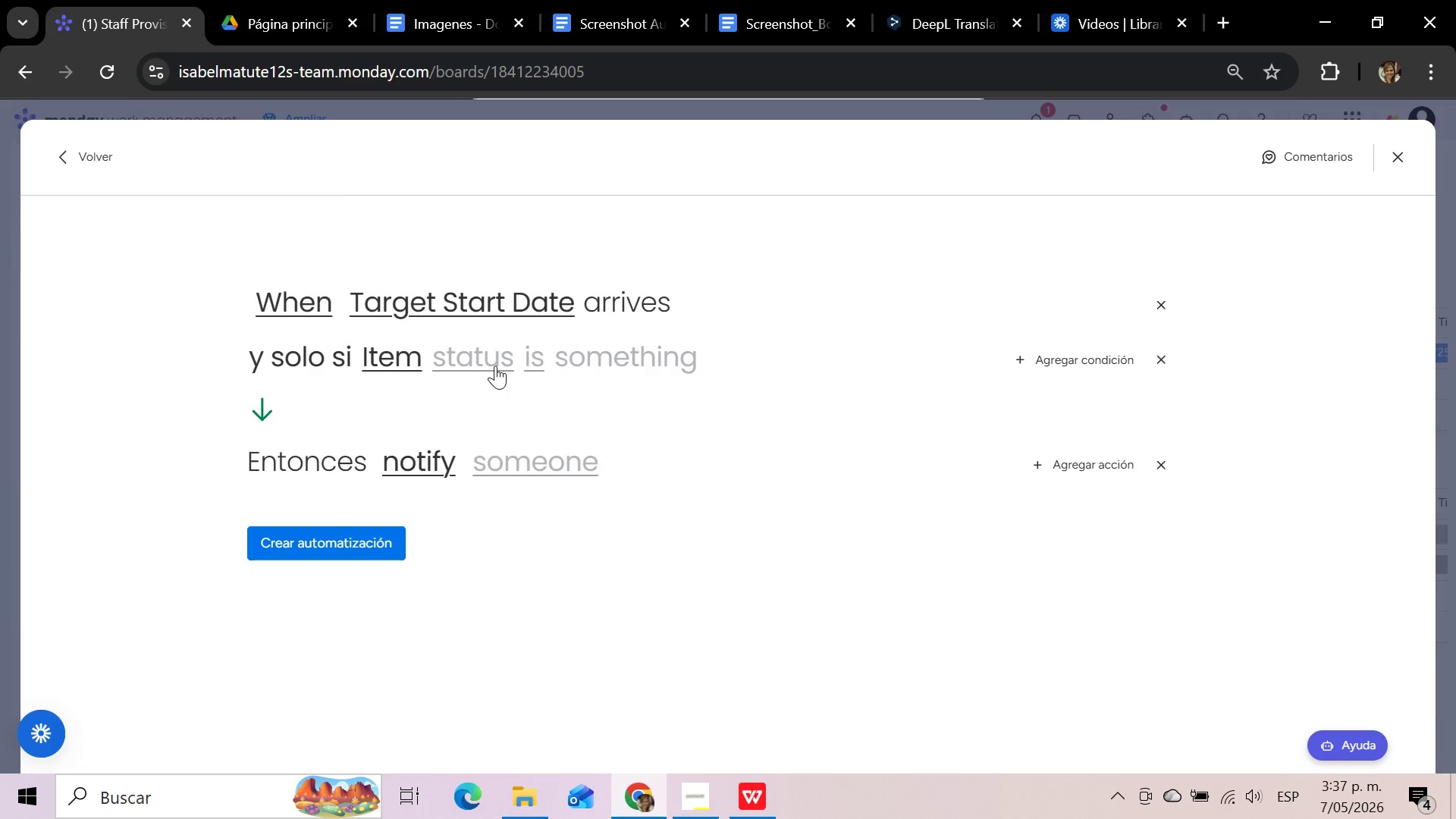 
left_click([495, 366])
 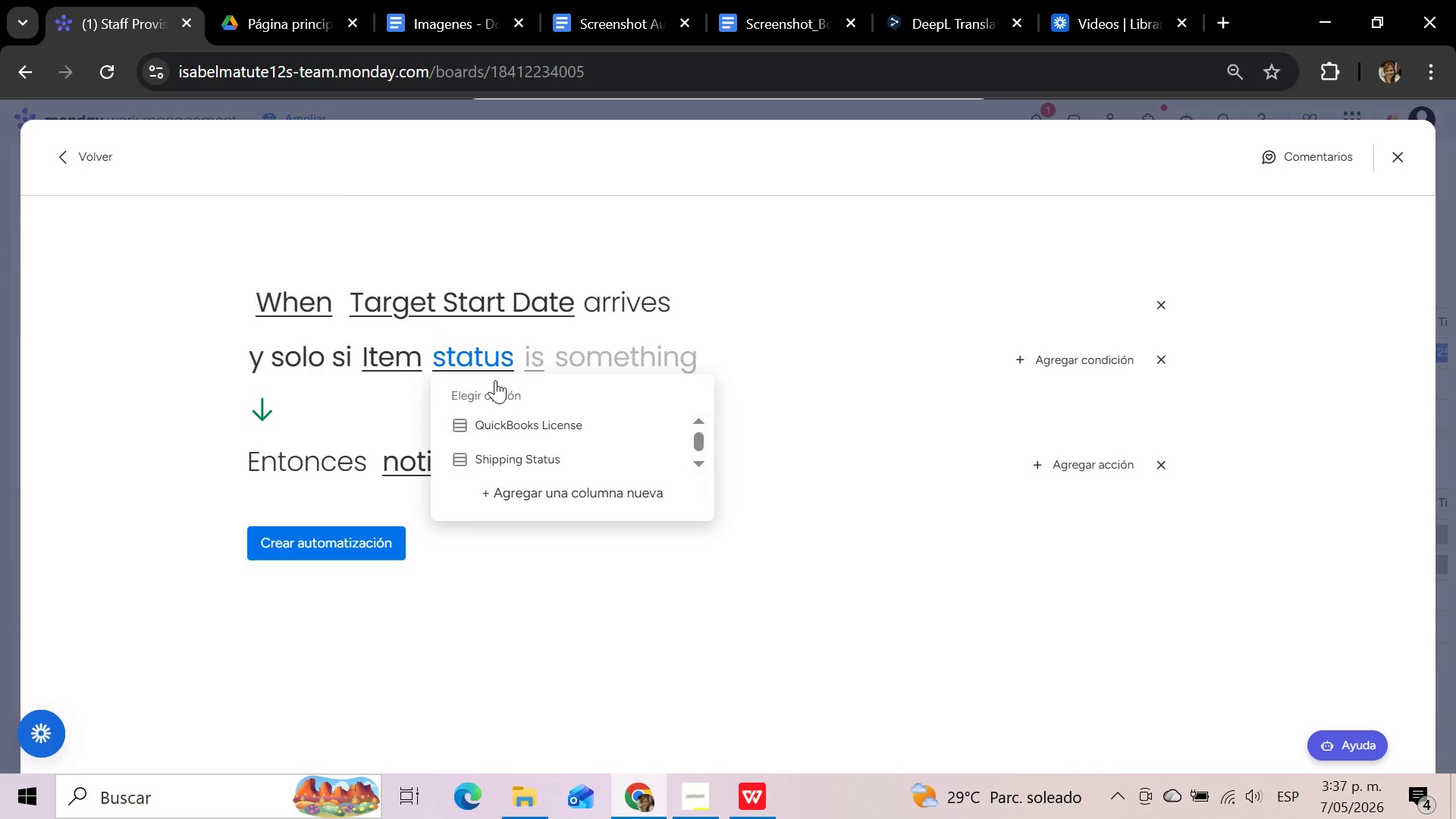 
left_click([509, 469])
 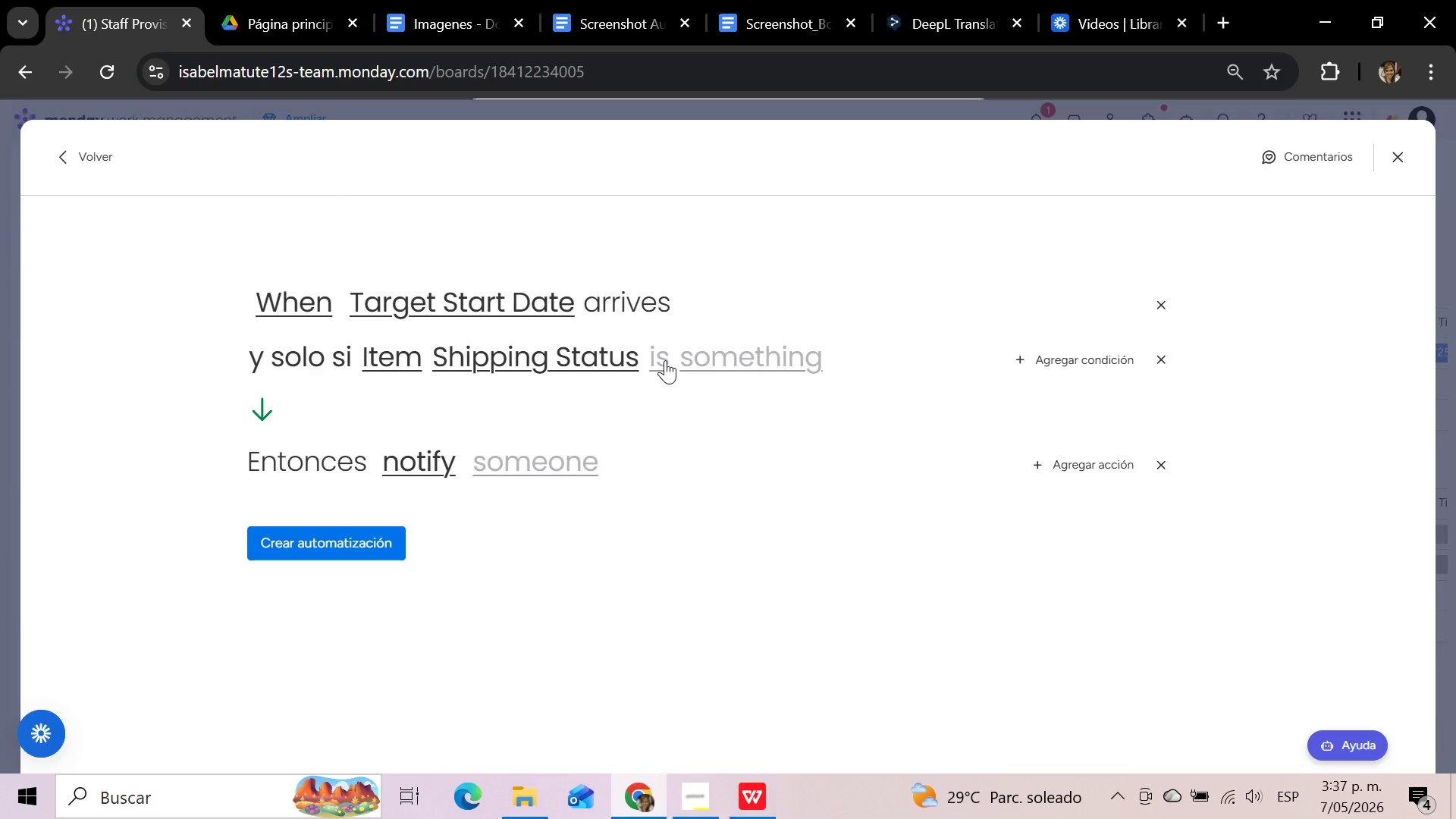 
wait(7.14)
 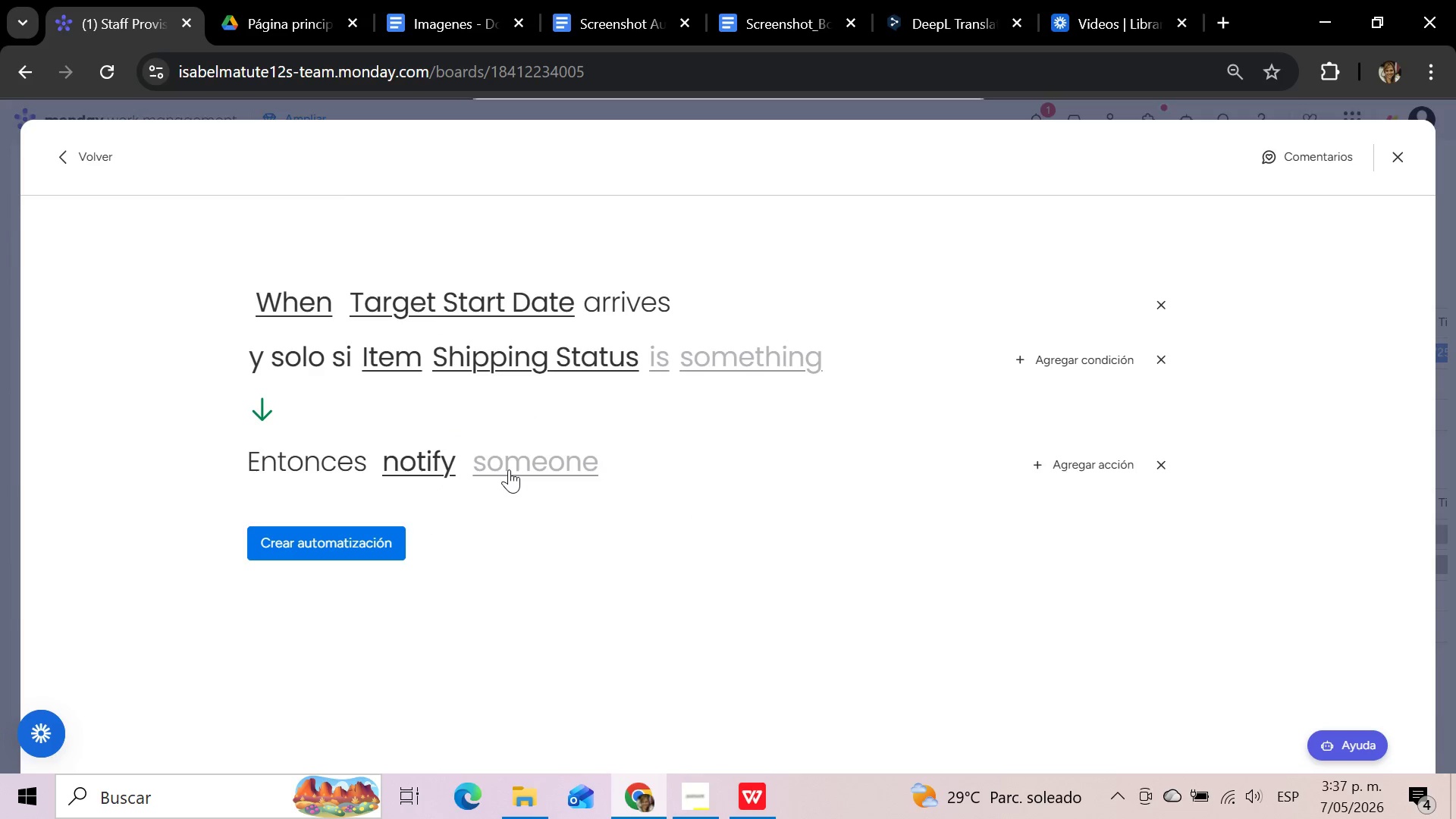 
left_click([665, 360])
 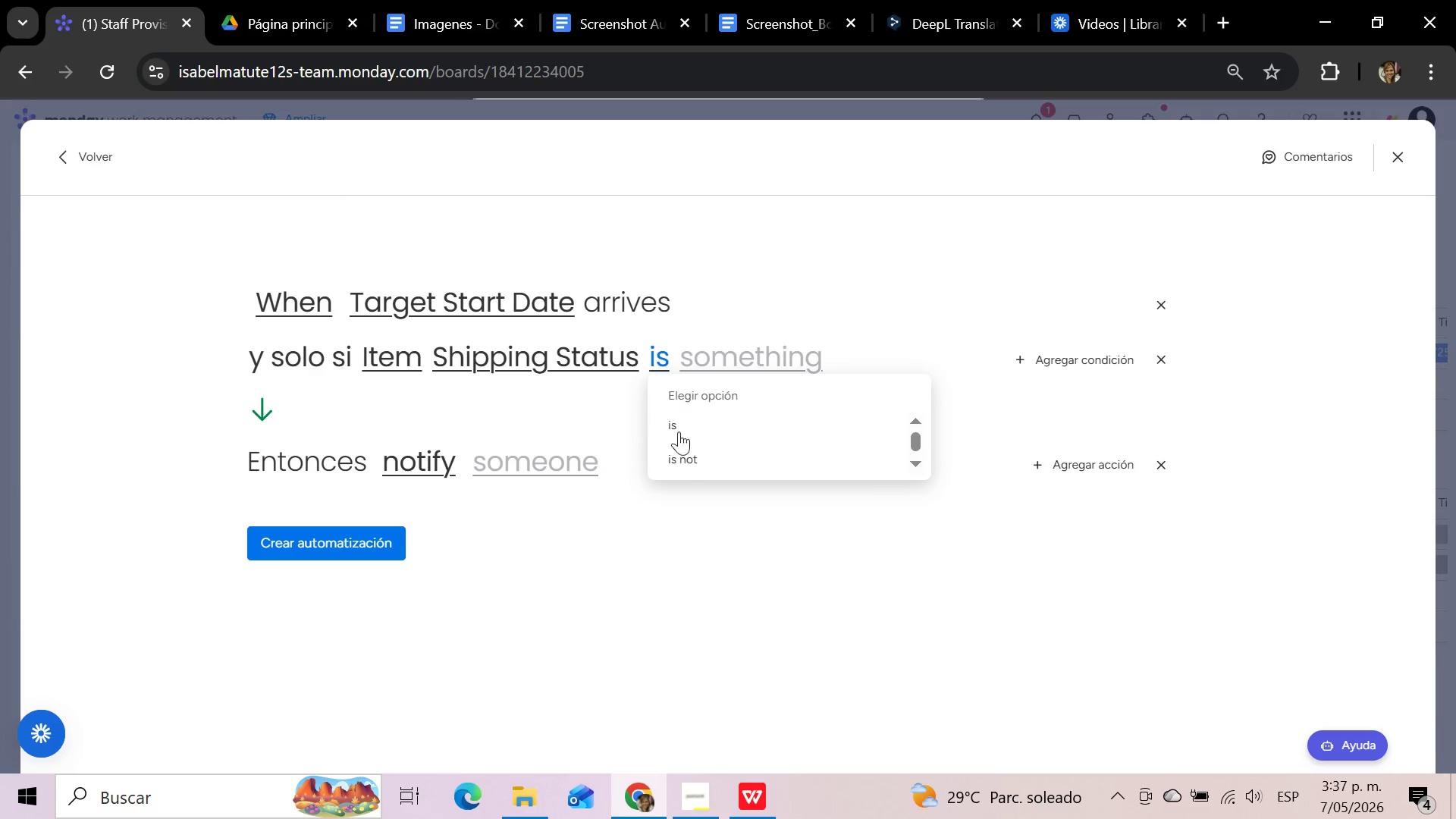 
left_click([681, 453])
 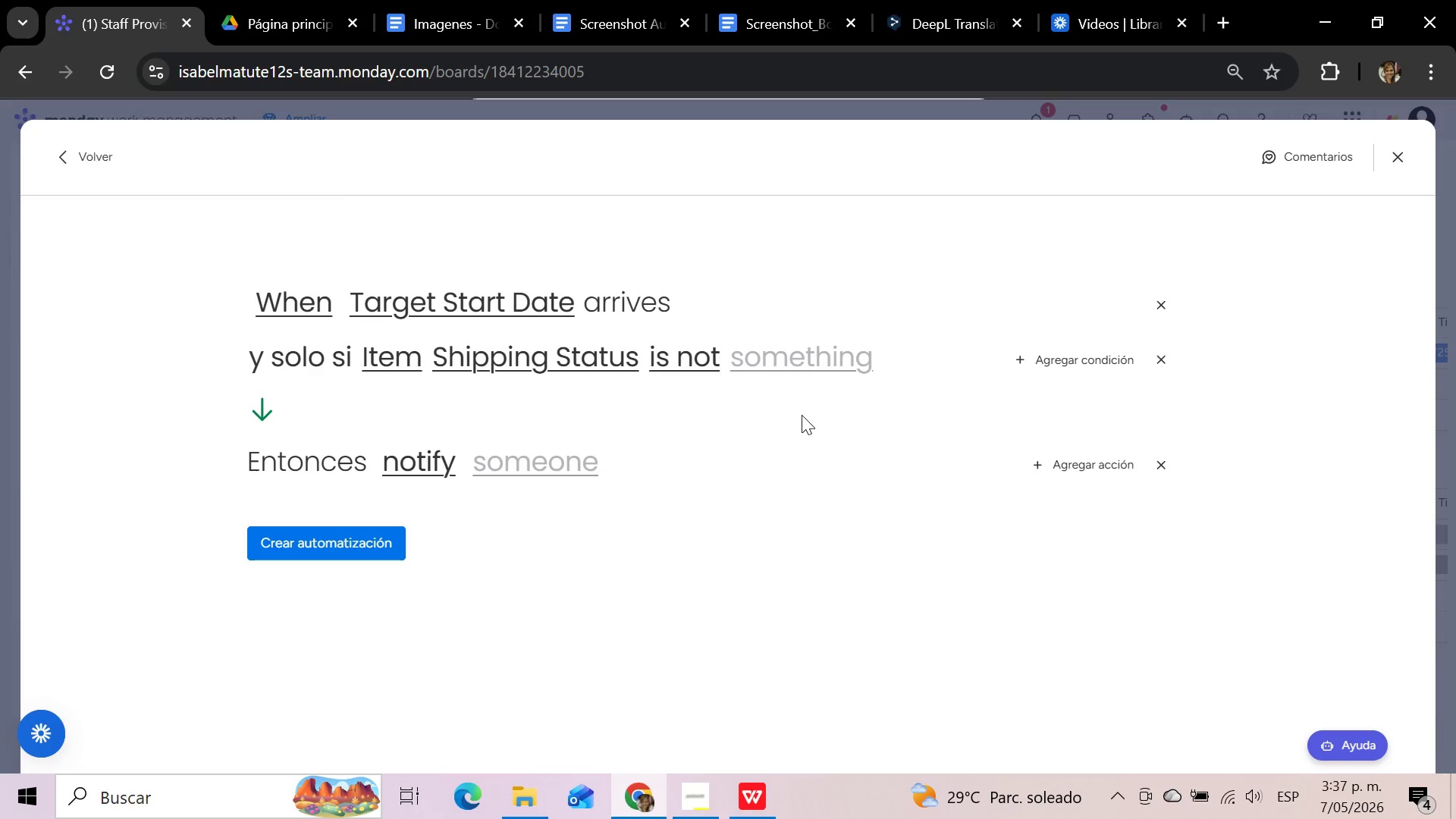 
wait(5.81)
 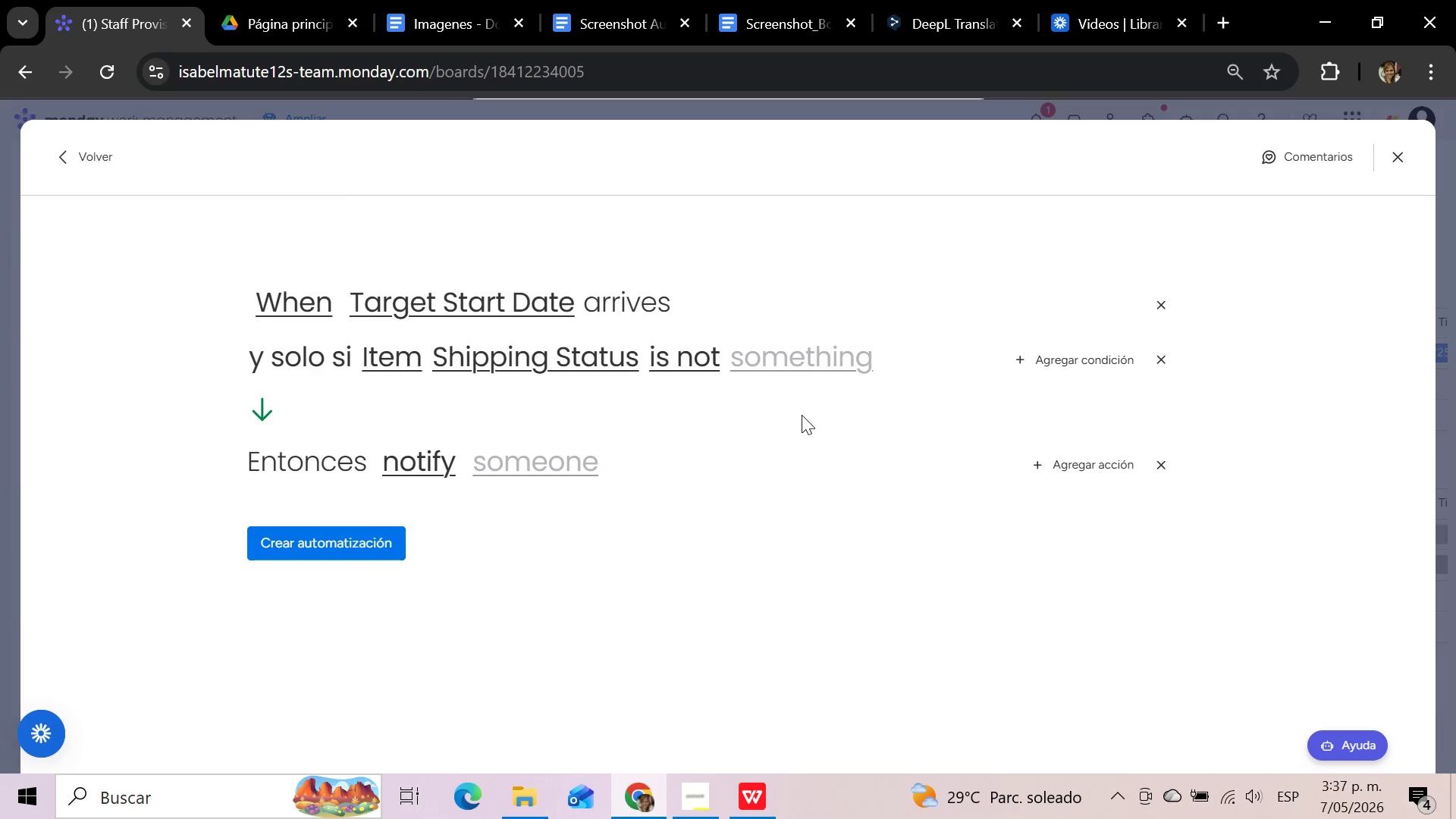 
left_click([804, 362])
 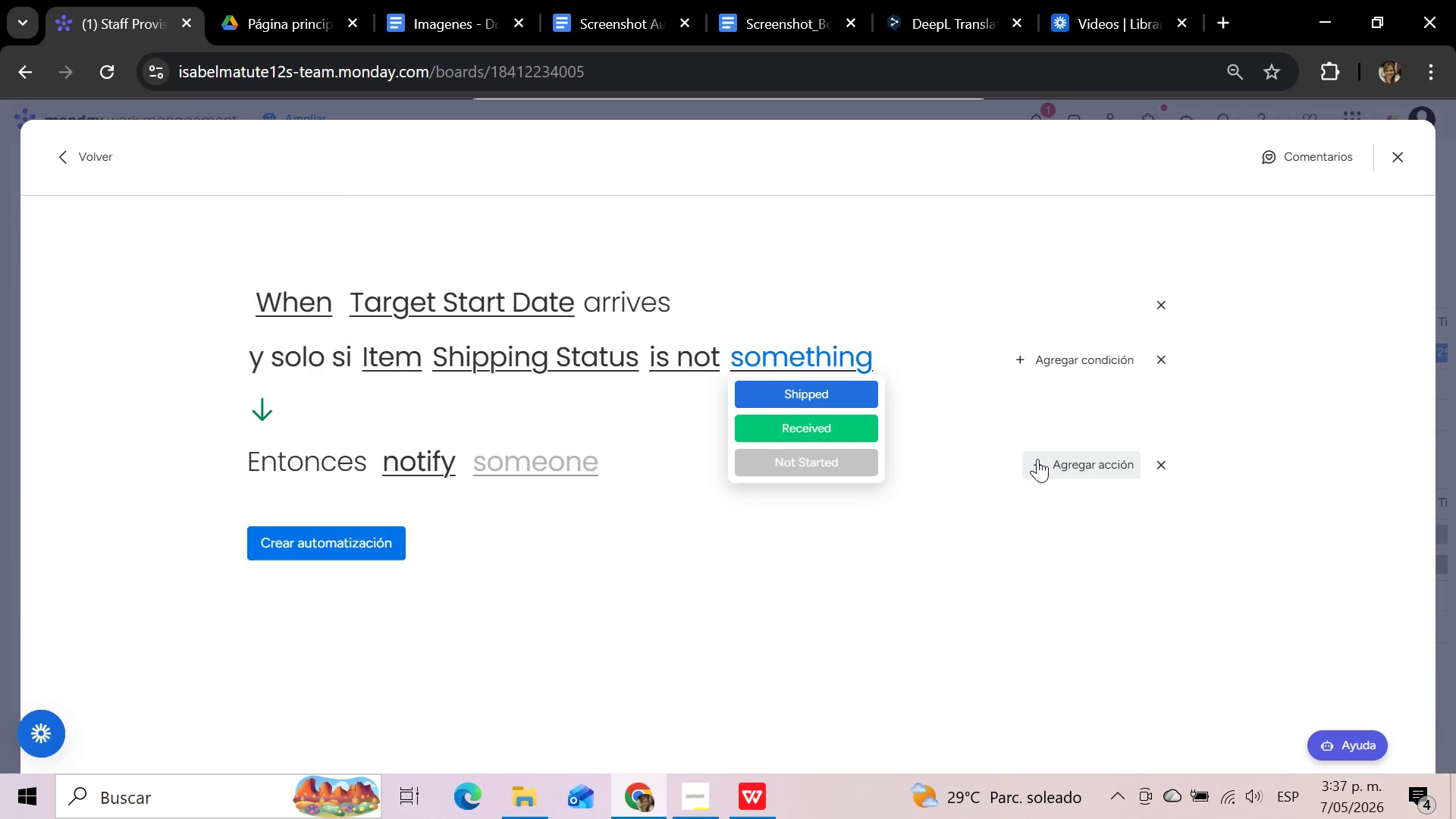 
wait(12.88)
 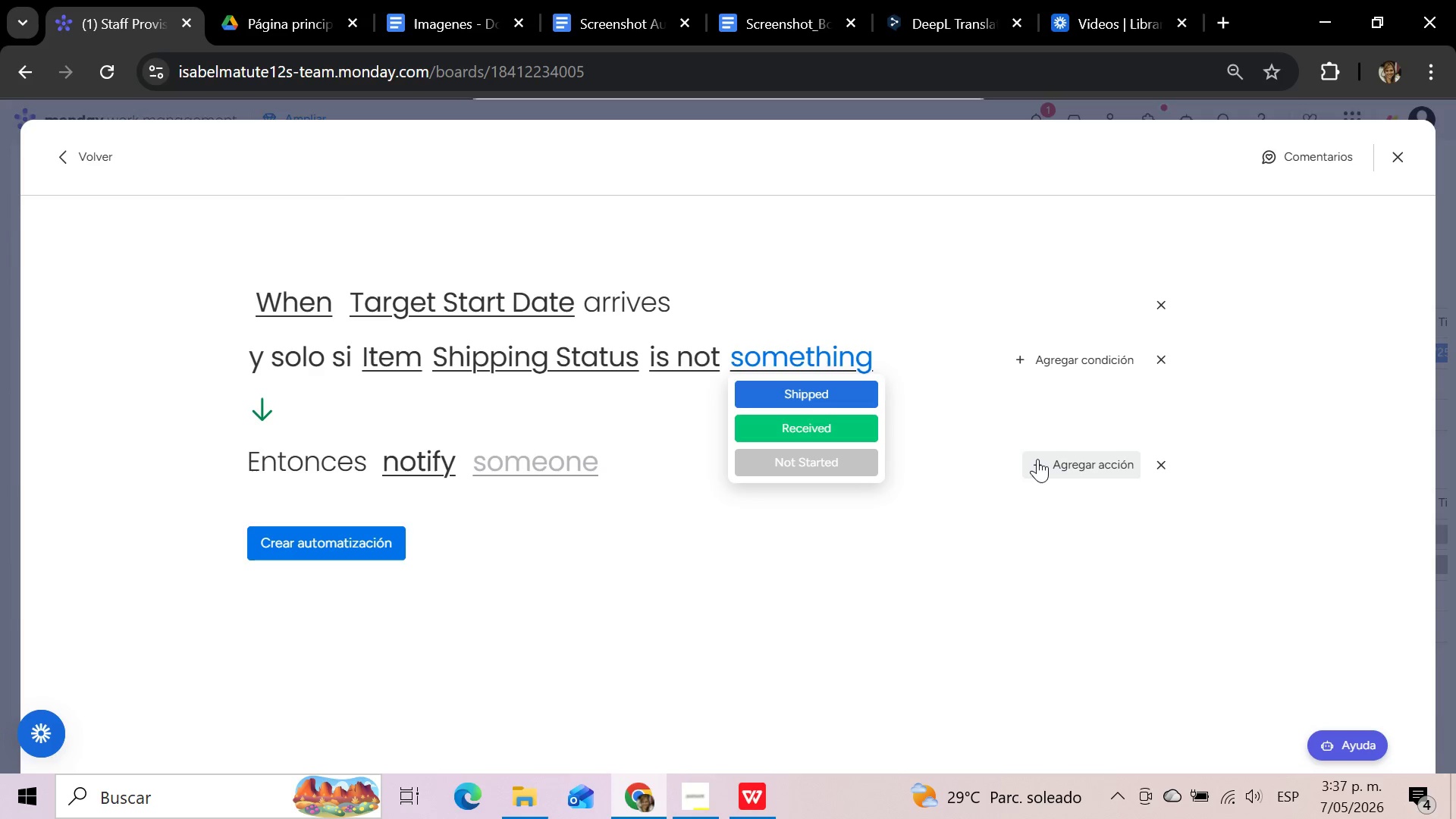 
left_click([822, 470])
 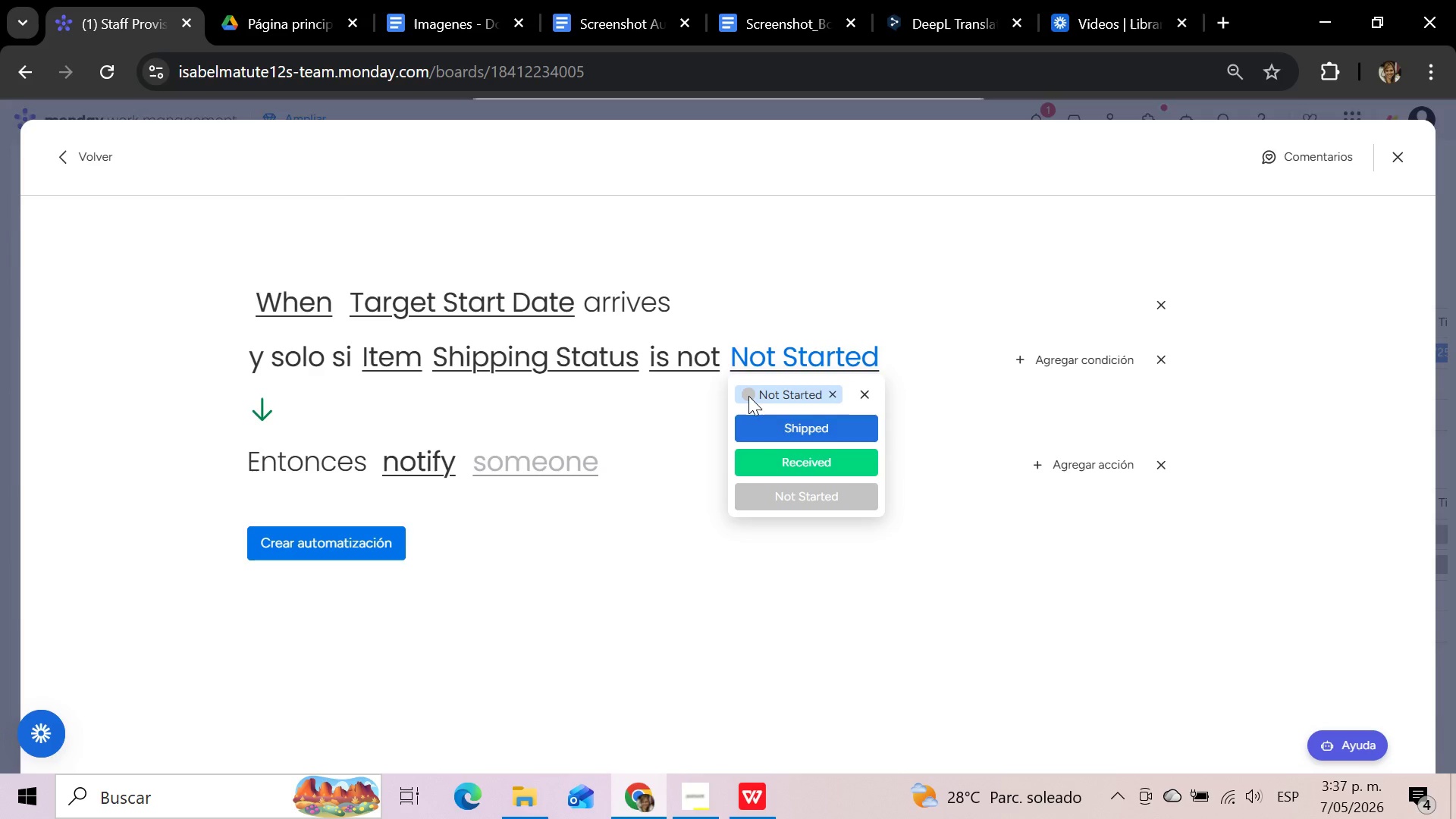 
left_click([676, 359])
 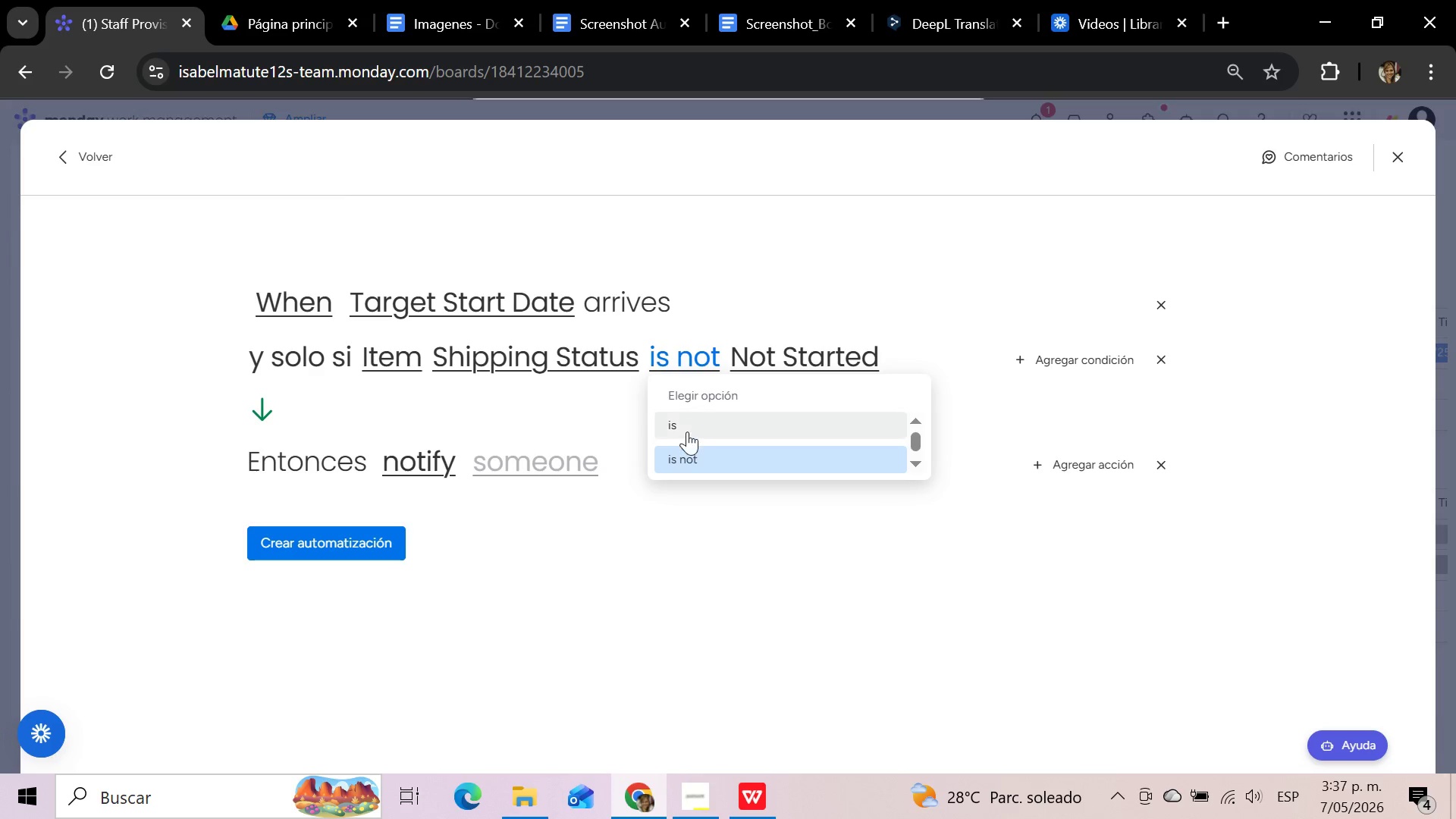 
left_click([690, 428])
 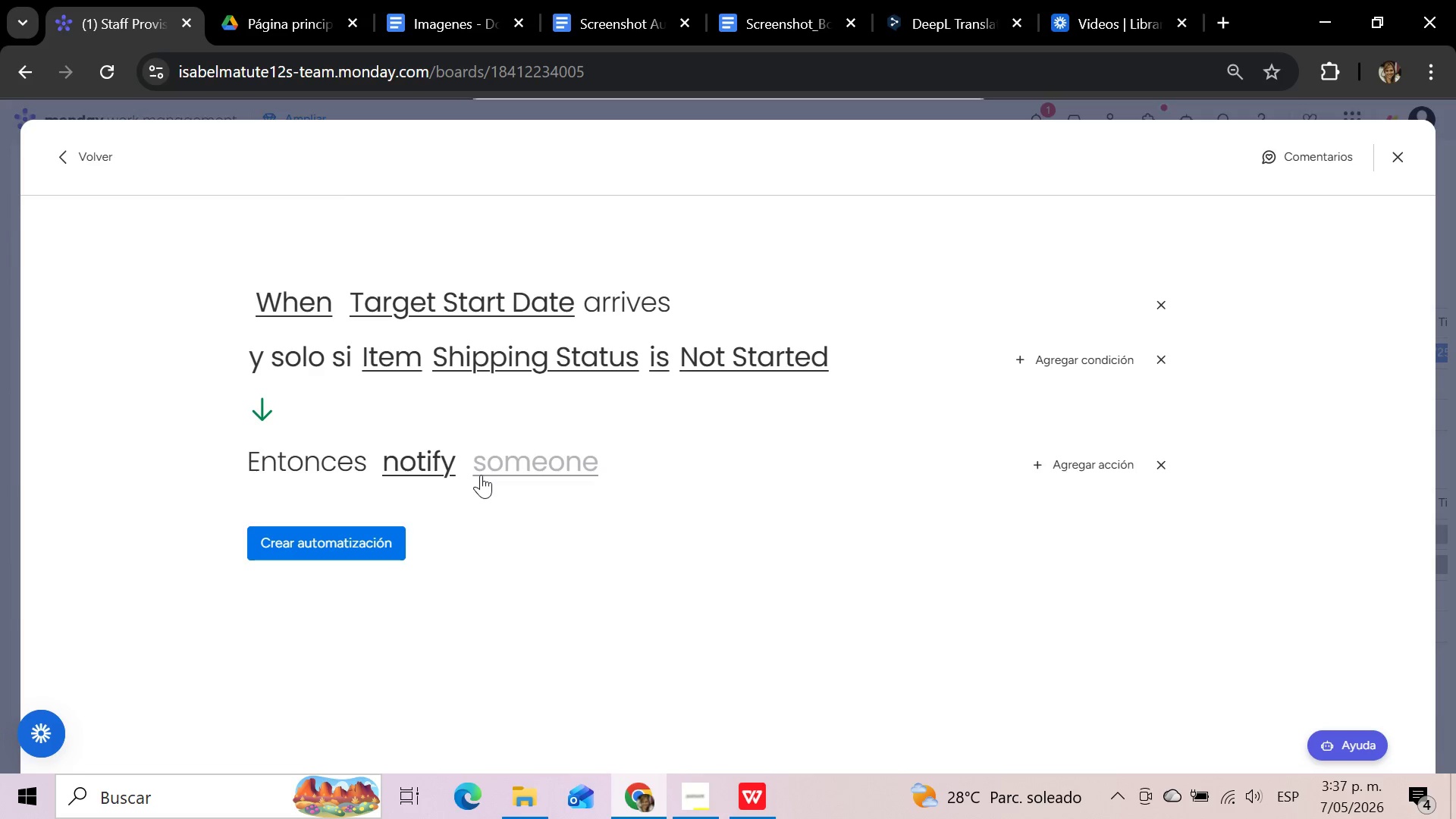 
wait(21.73)
 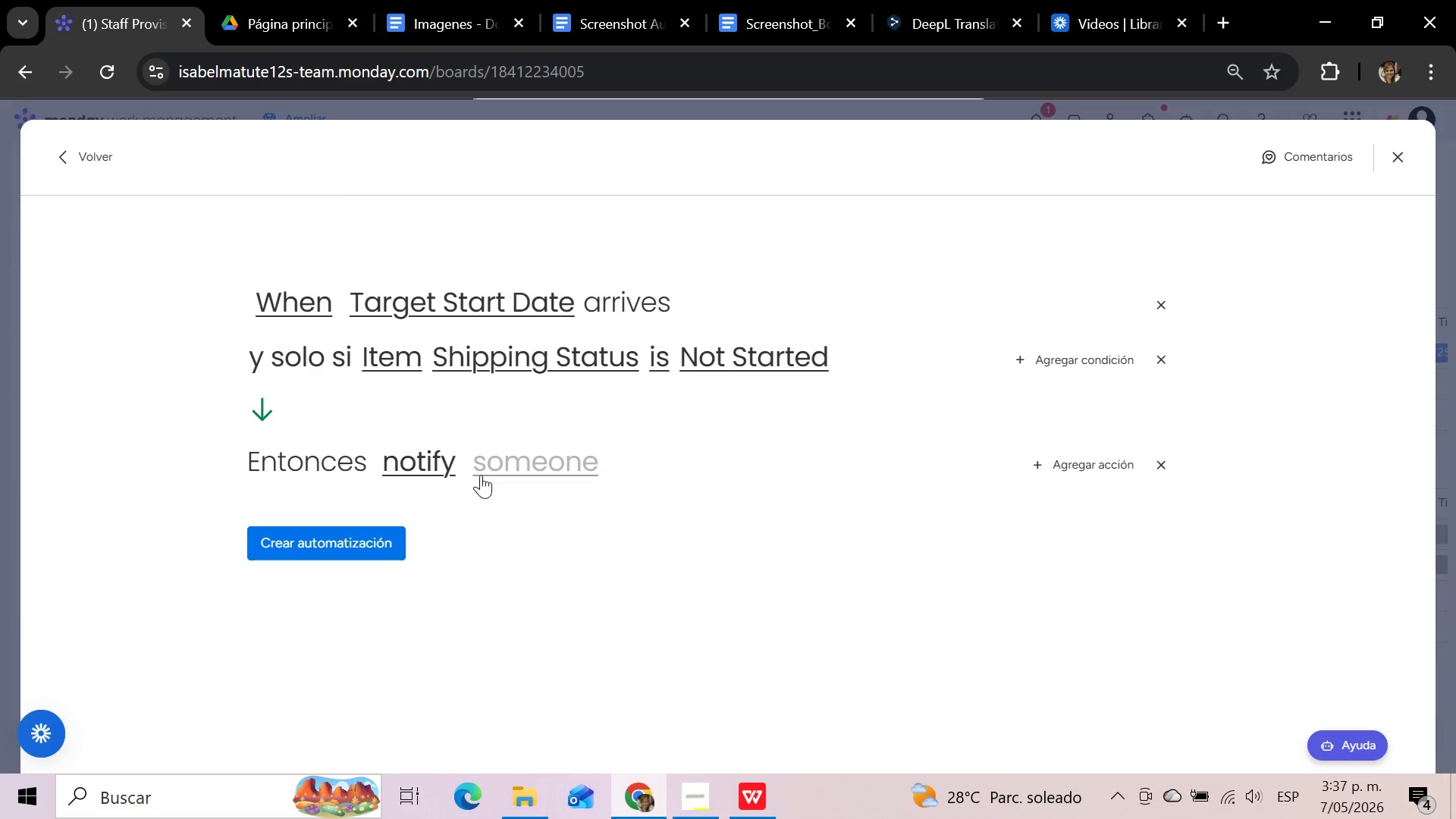 
left_click([423, 466])
 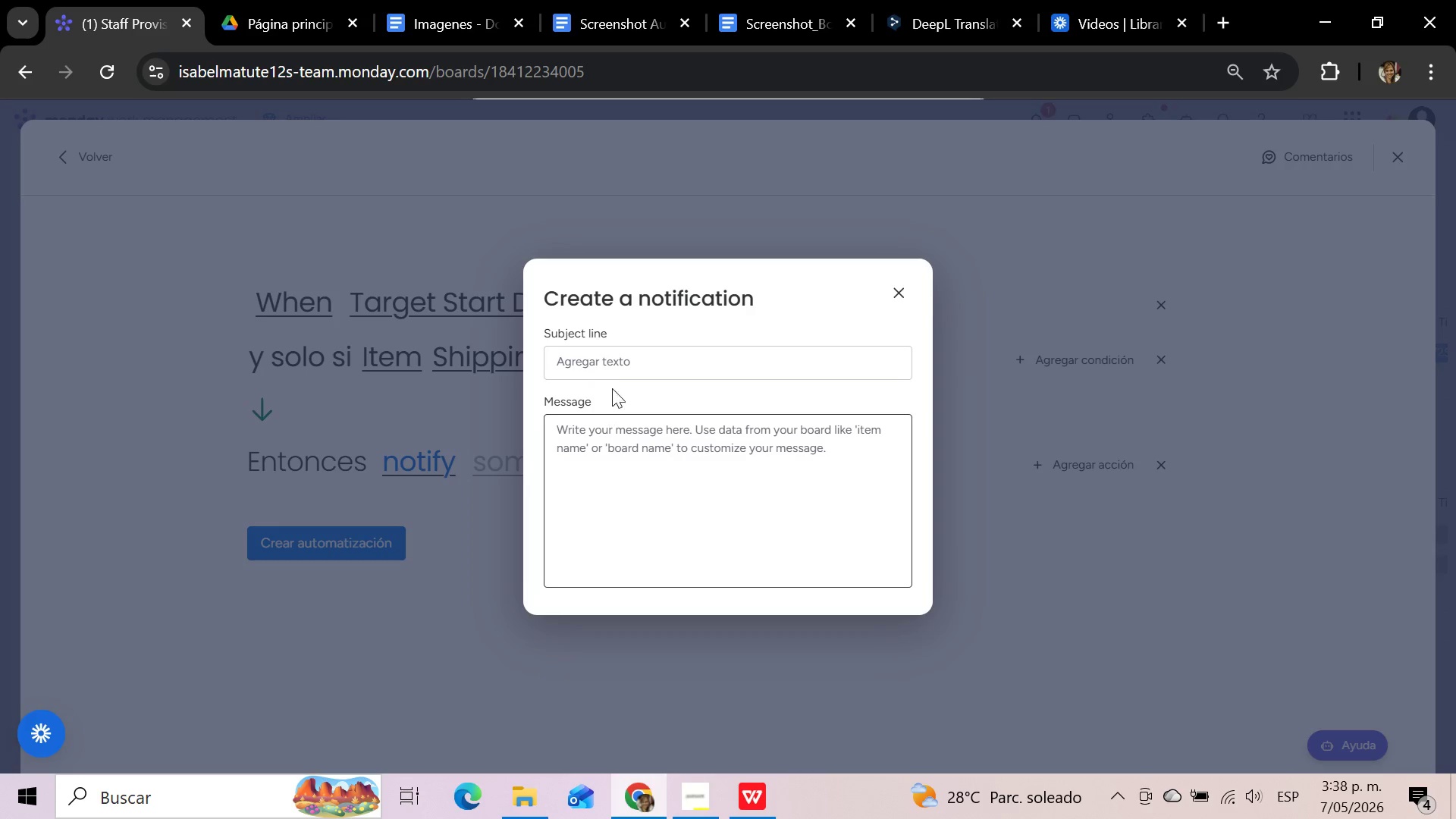 
left_click([613, 442])
 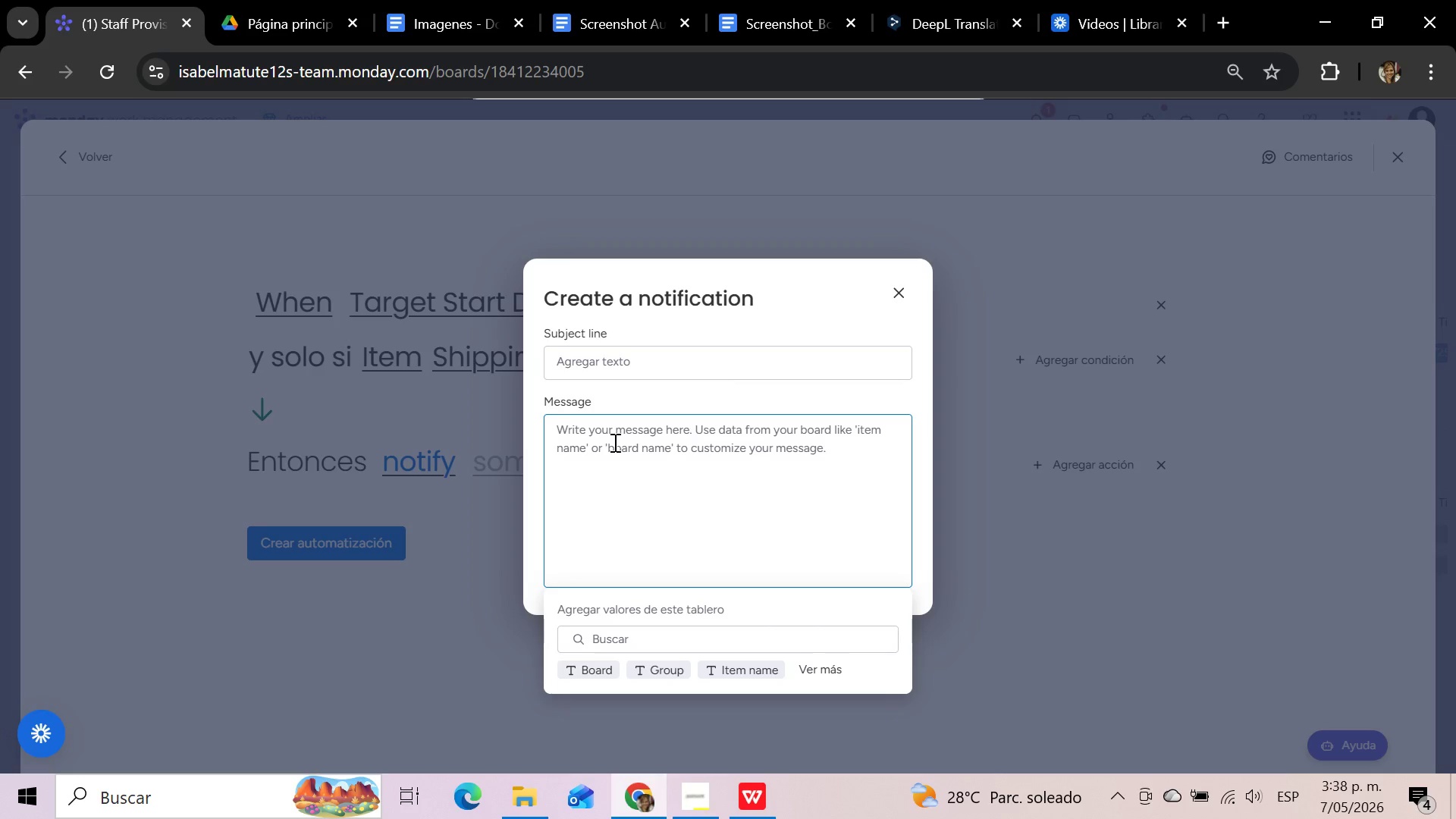 
wait(5.86)
 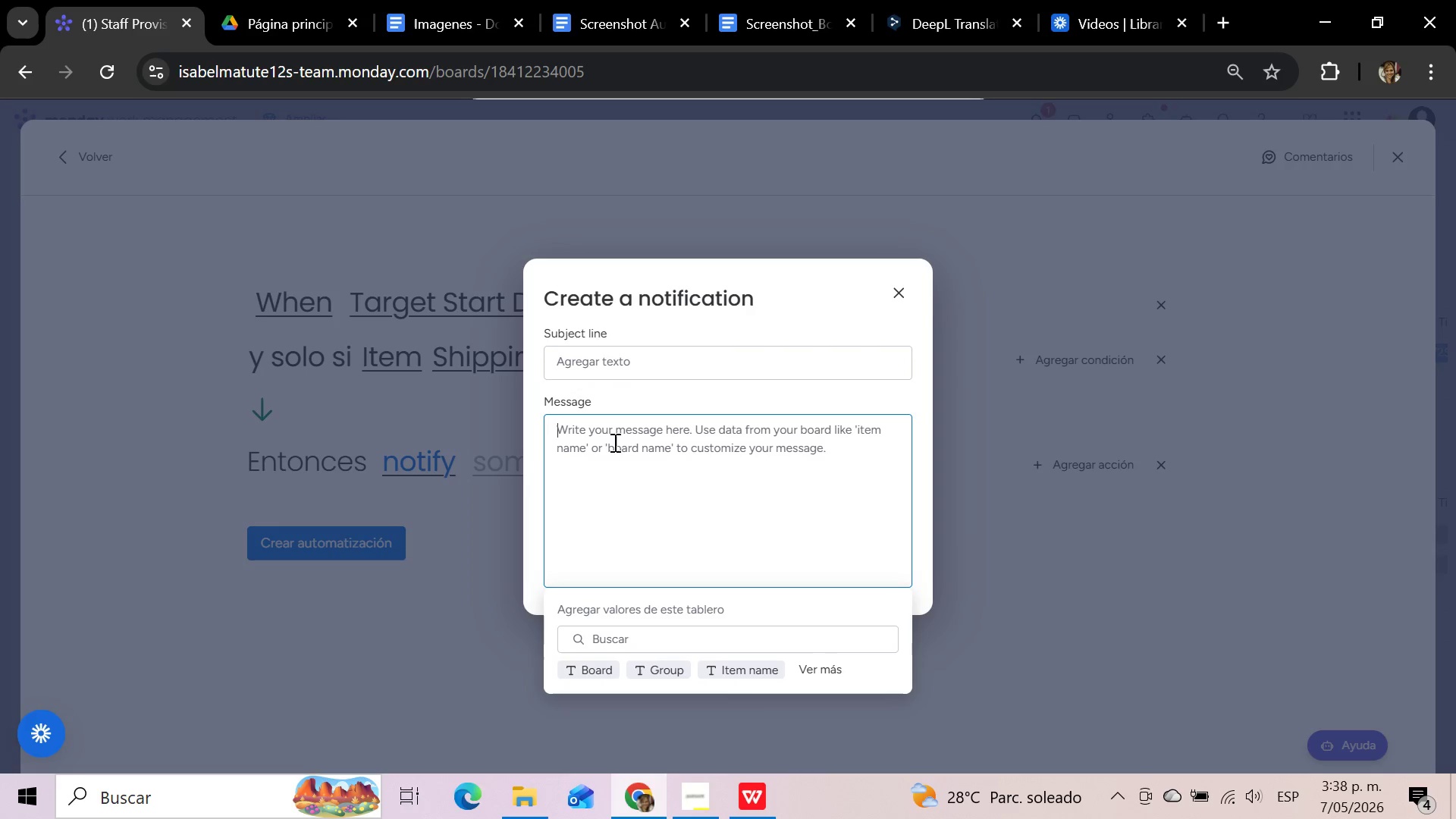 
type(Provisioning deadline alert for )
 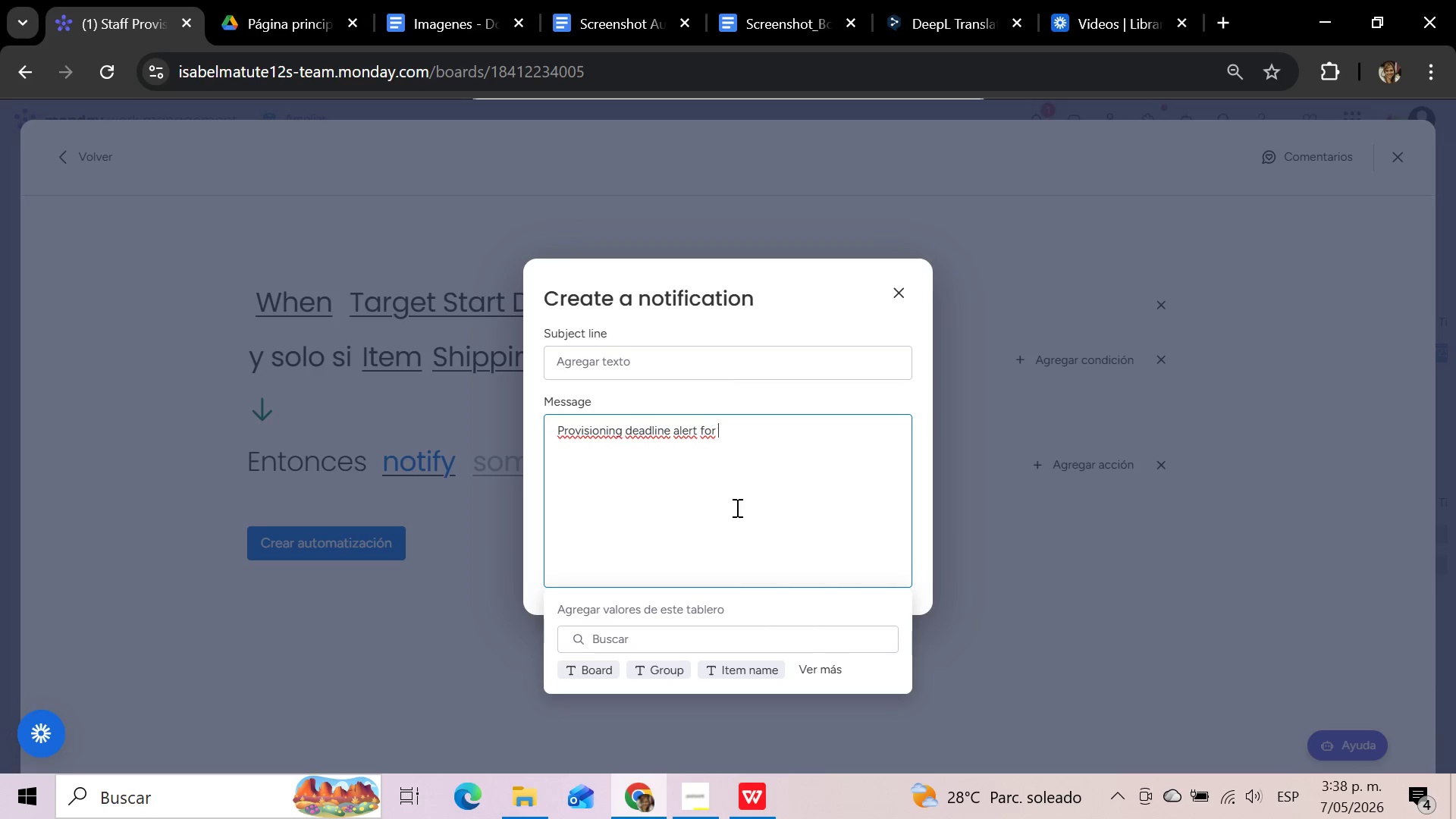 
scroll: coordinate [766, 585], scroll_direction: down, amount: 3.0
 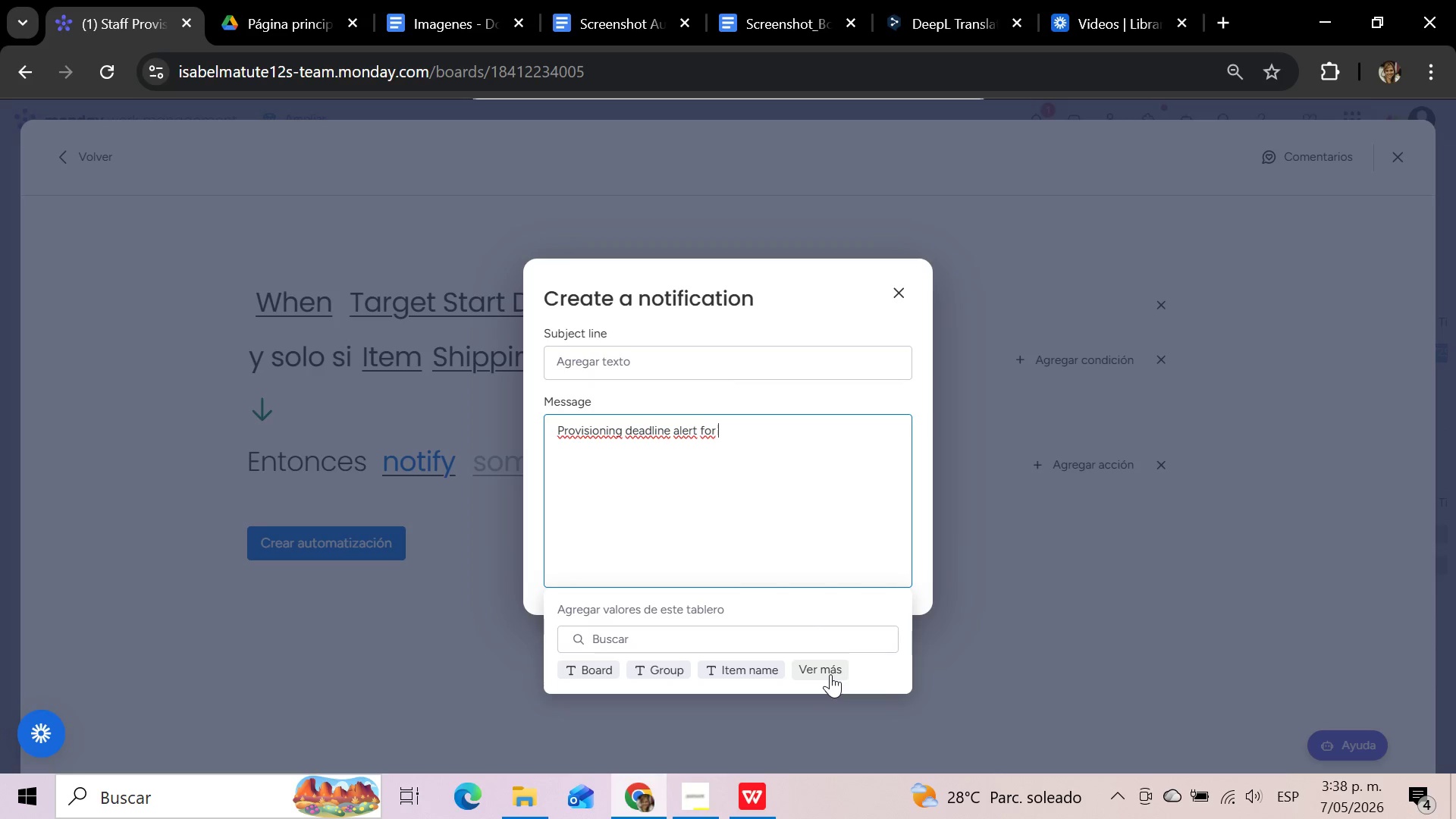 
left_click([830, 674])
 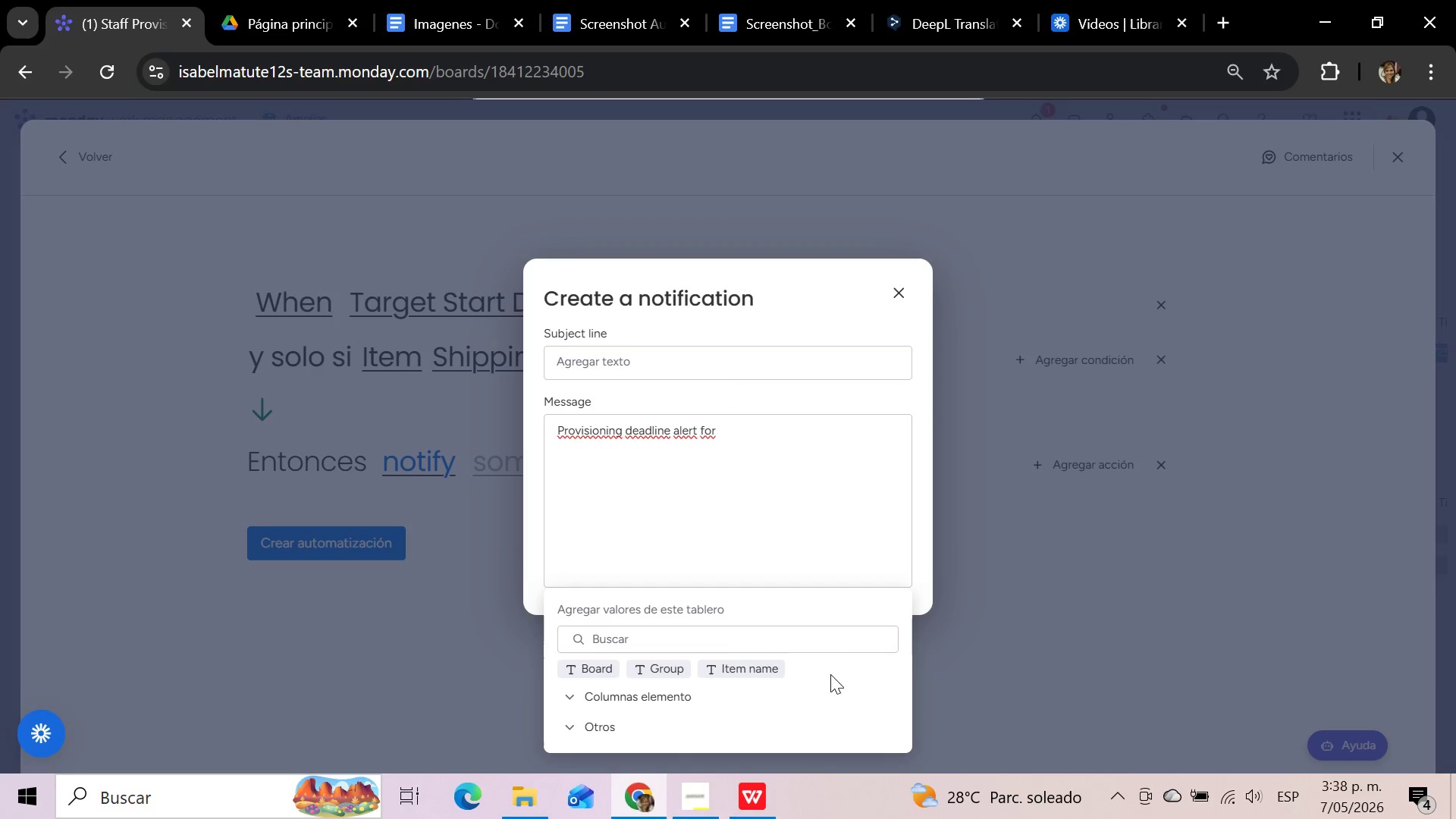 
scroll: coordinate [814, 686], scroll_direction: down, amount: 1.0
 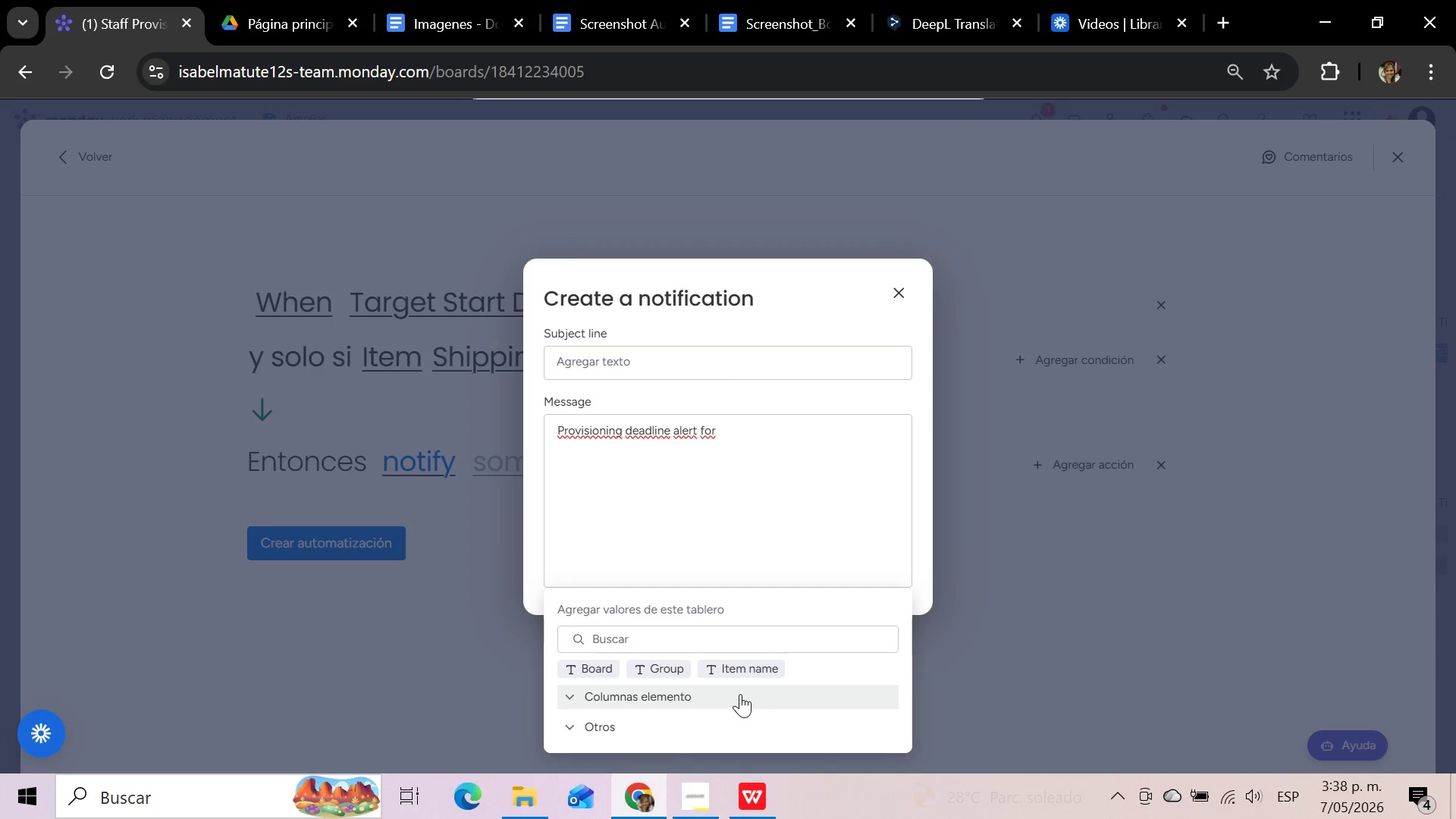 
left_click([740, 694])
 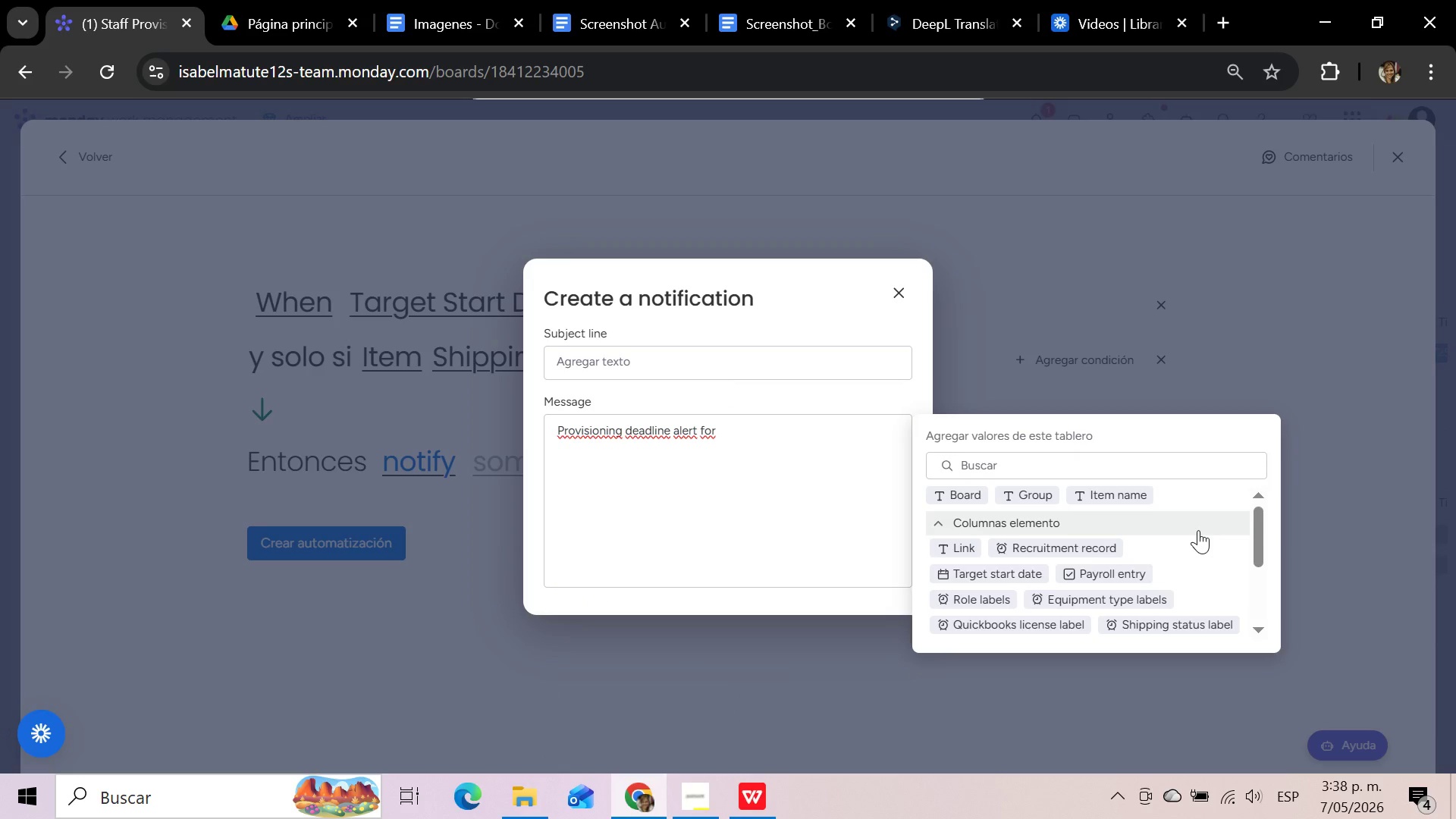 
scroll: coordinate [1198, 530], scroll_direction: down, amount: 2.0
 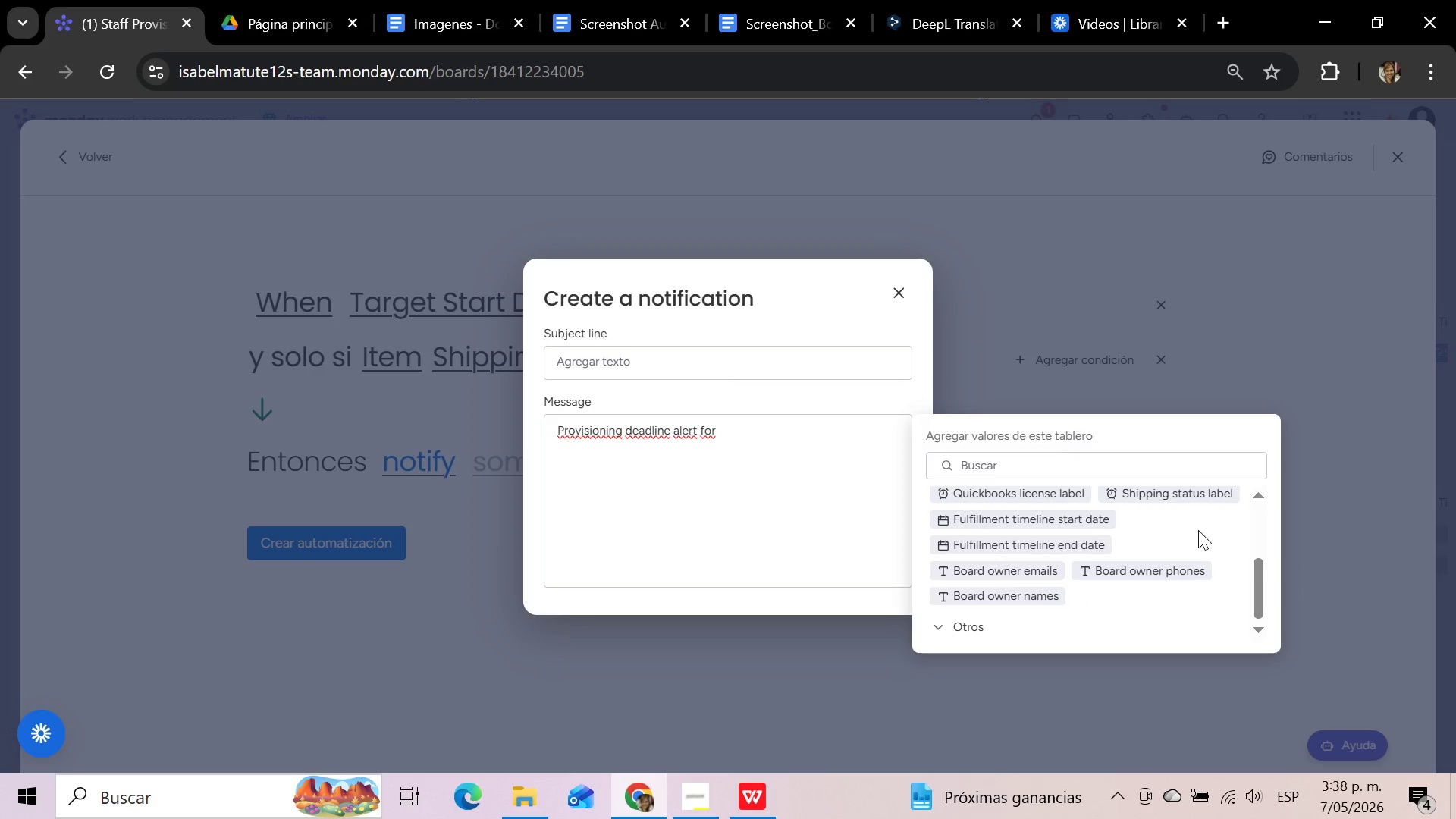 
scroll: coordinate [1198, 530], scroll_direction: up, amount: 5.0
 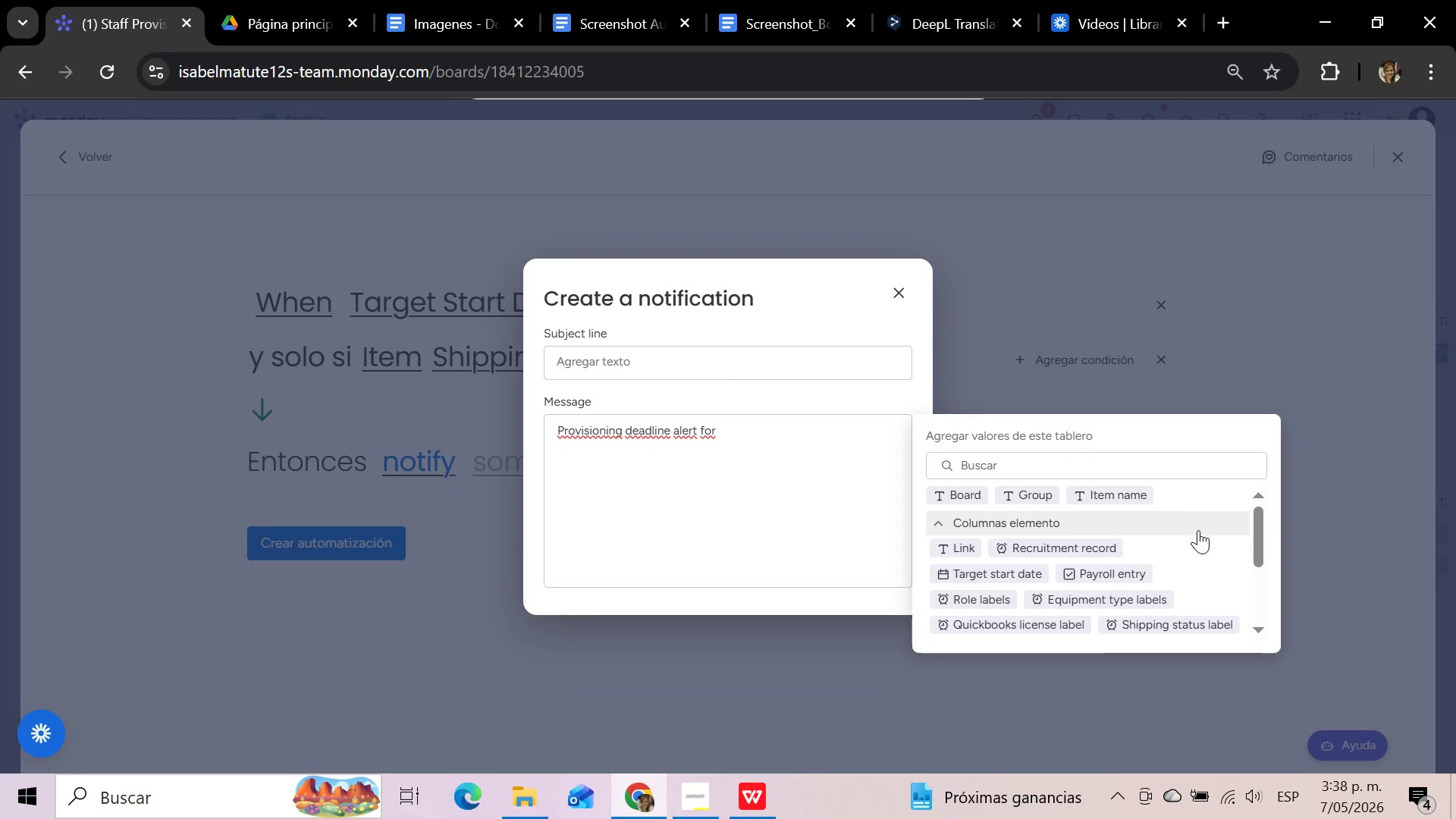 
left_click([1138, 494])
 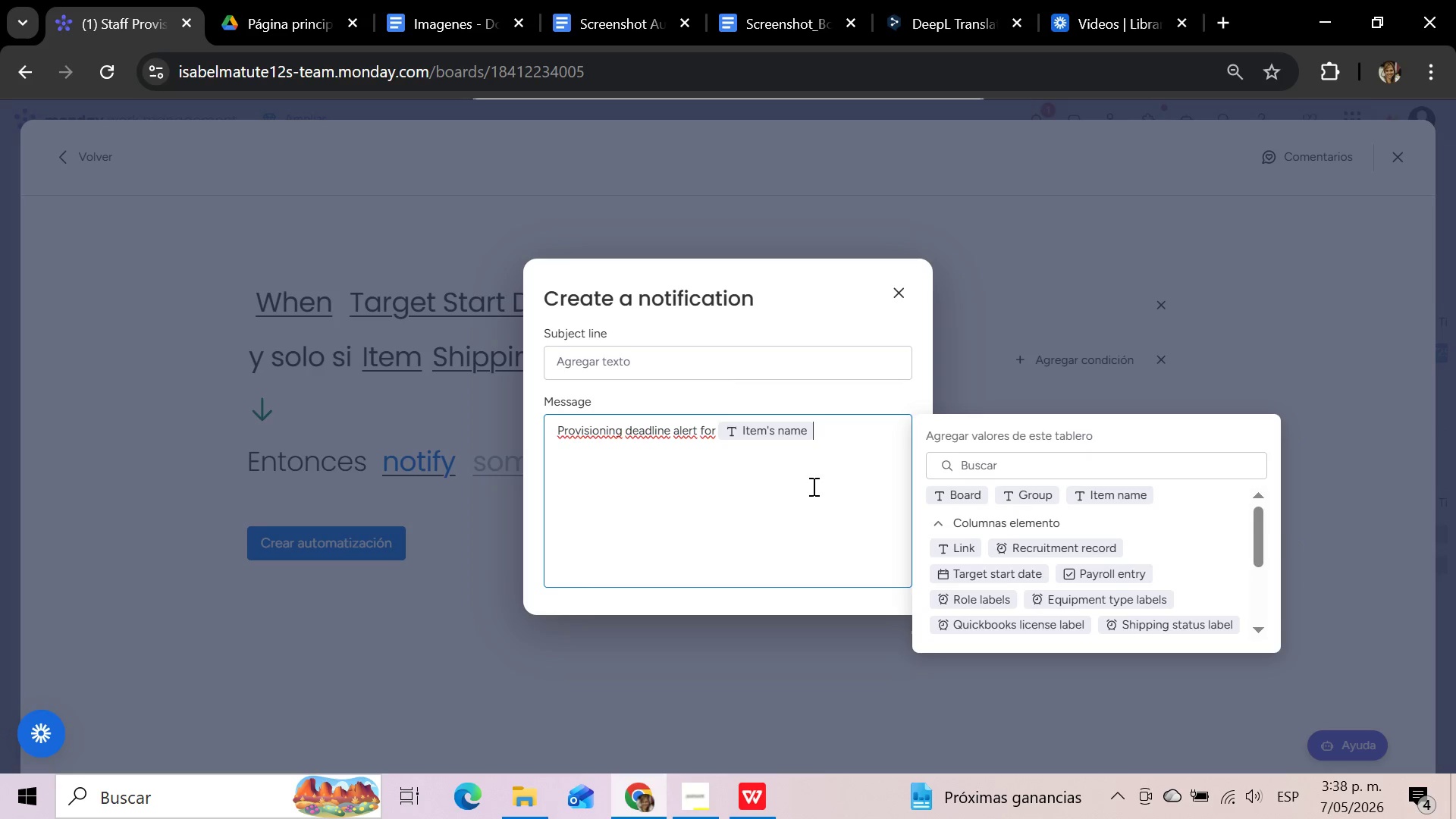 
left_click([848, 440])
 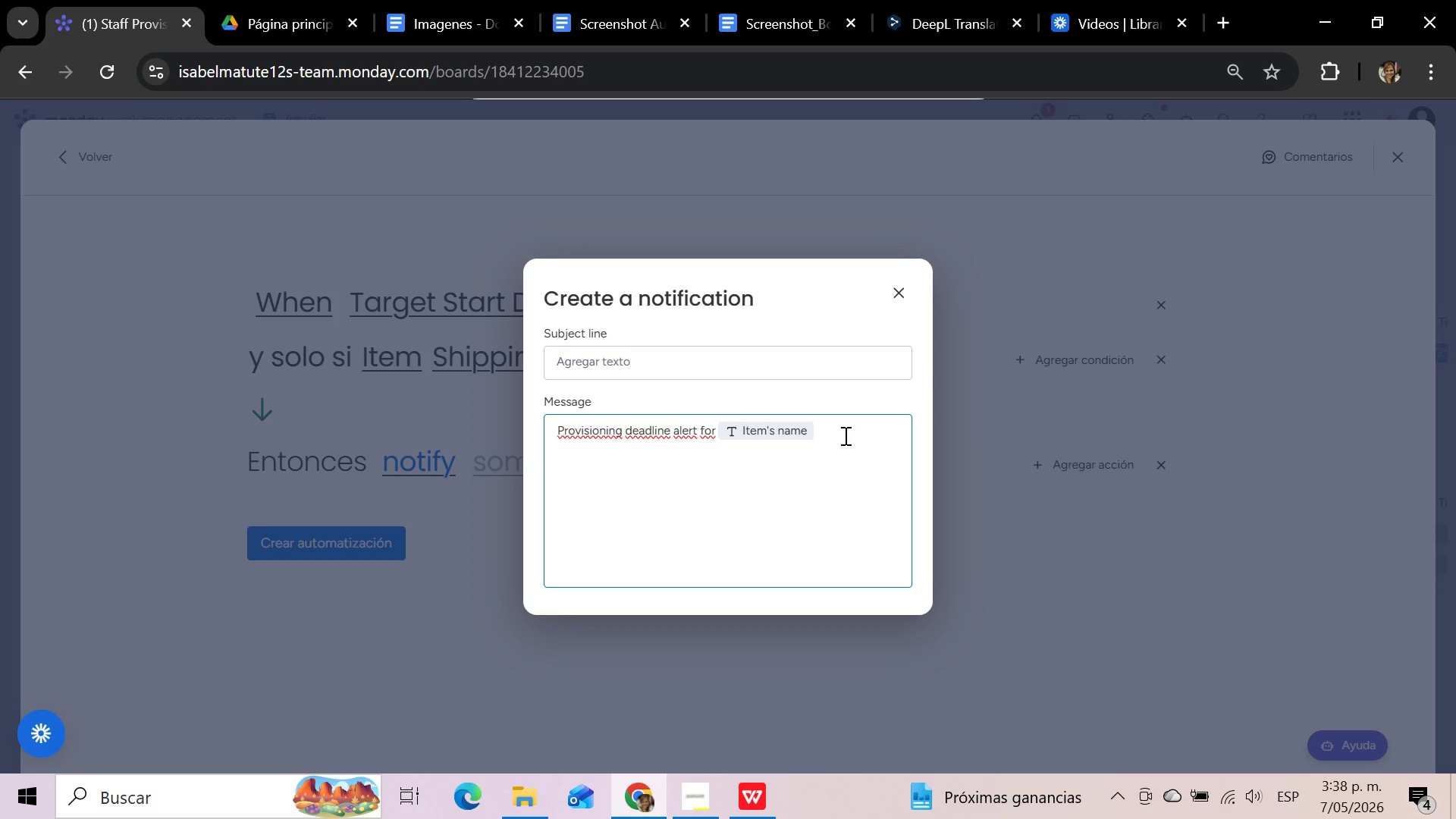 
key(Space)
 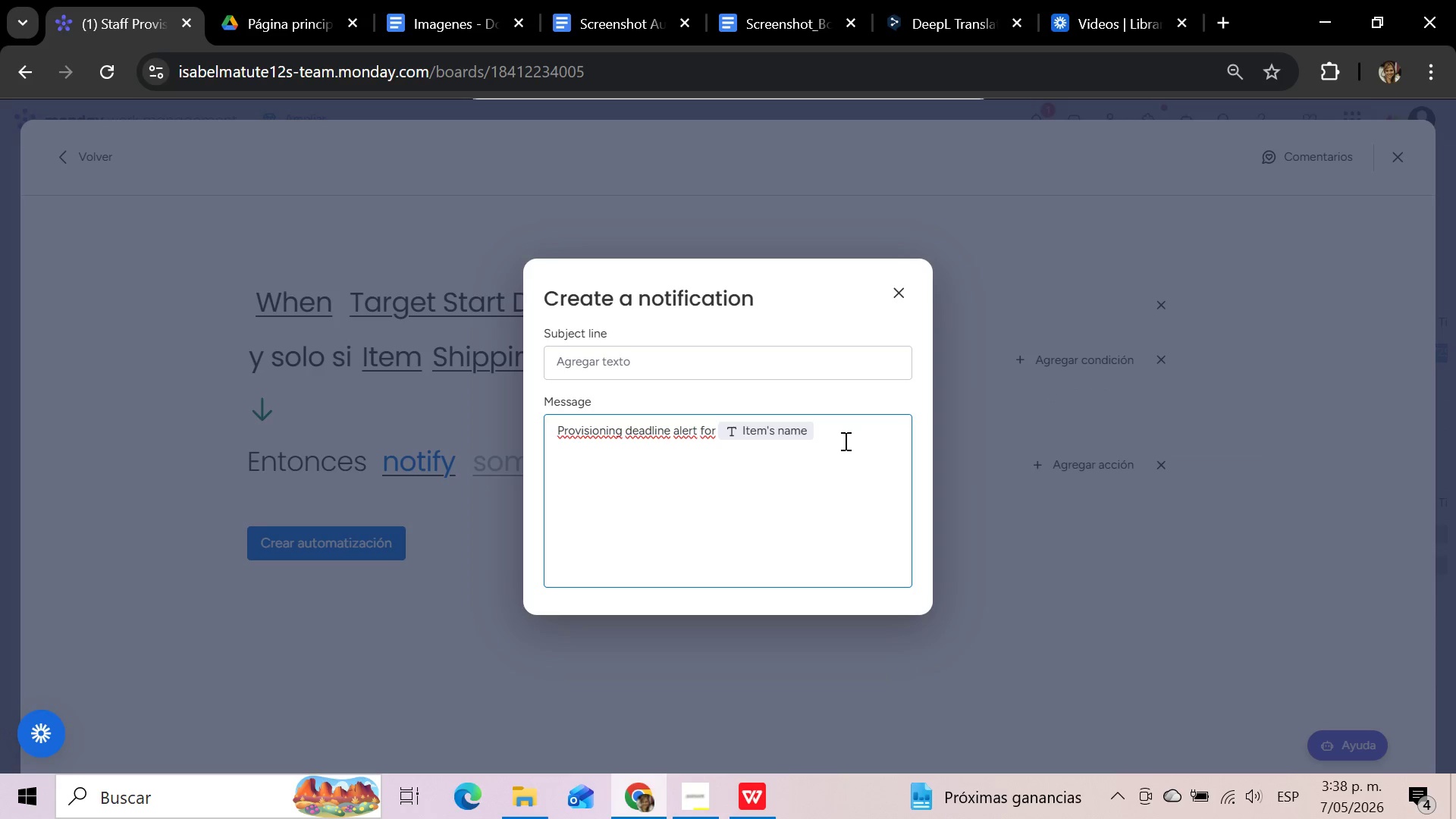 
key(Backspace)
type(. The target start date is arriving in 3 days )
 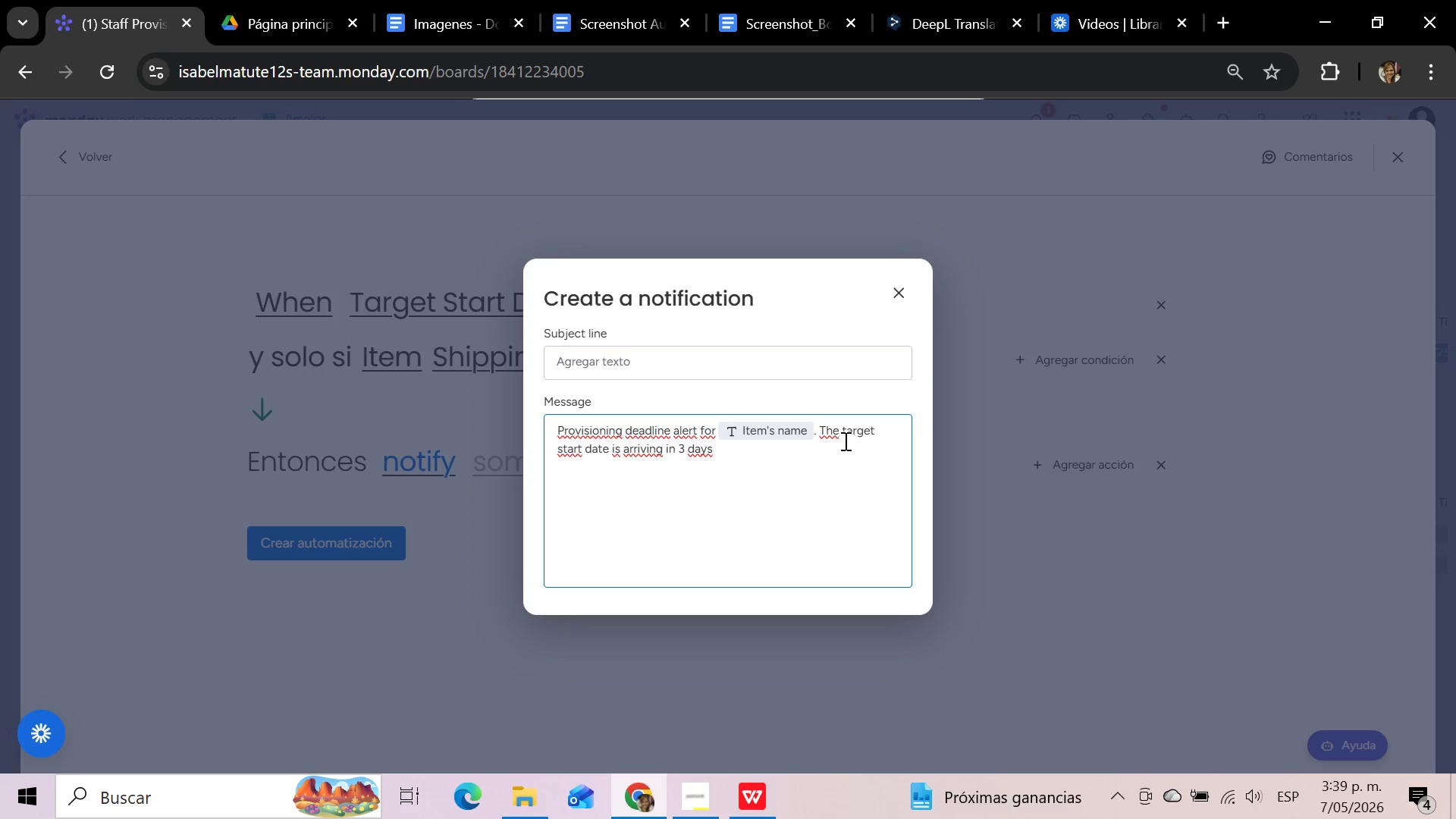 
wait(7.91)
 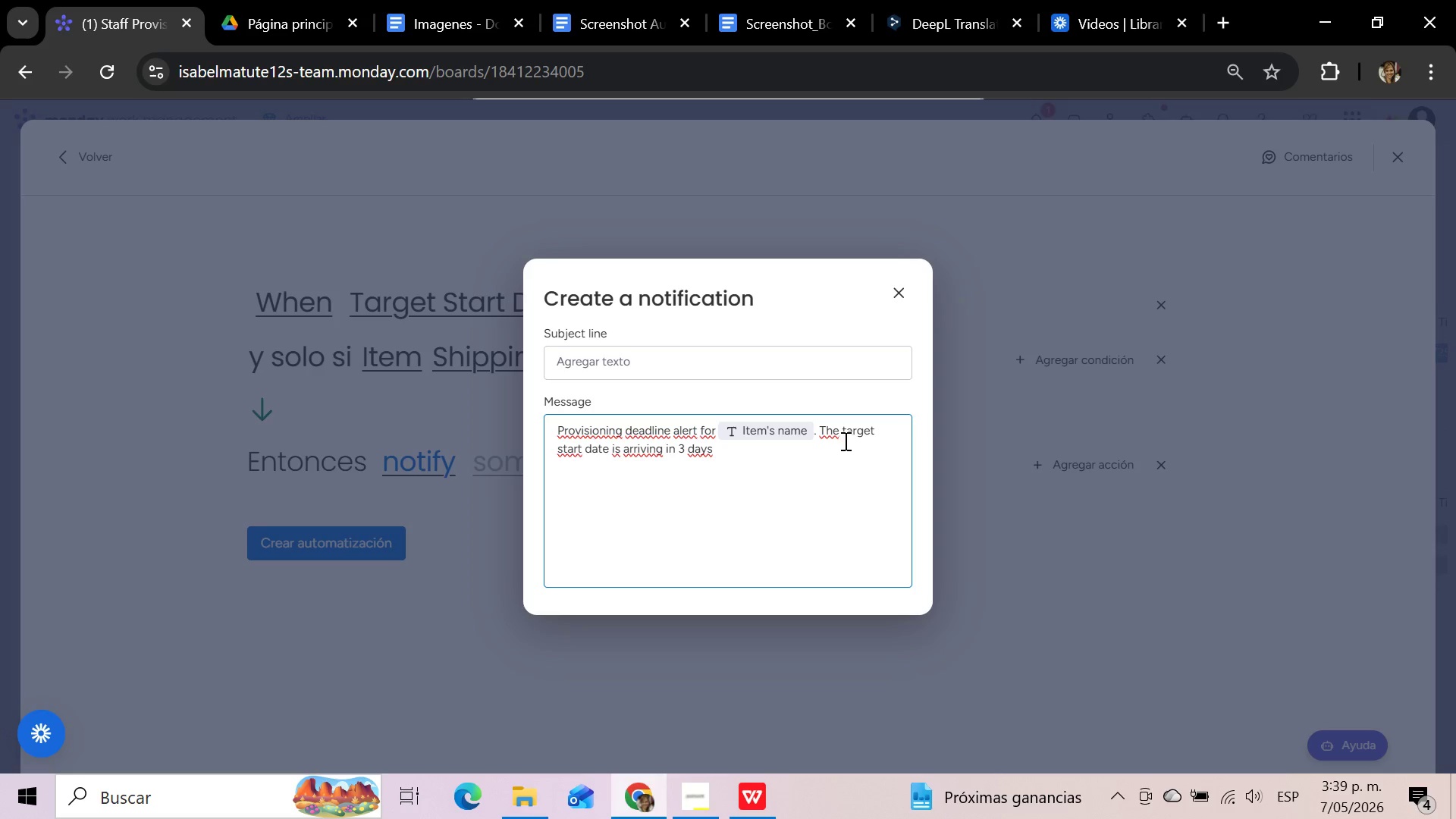 
type(and shipping has not started yet. Please review equipment fulfillment in)
key(Backspace)
type(mmediately-)
key(Backspace)
type(.)
 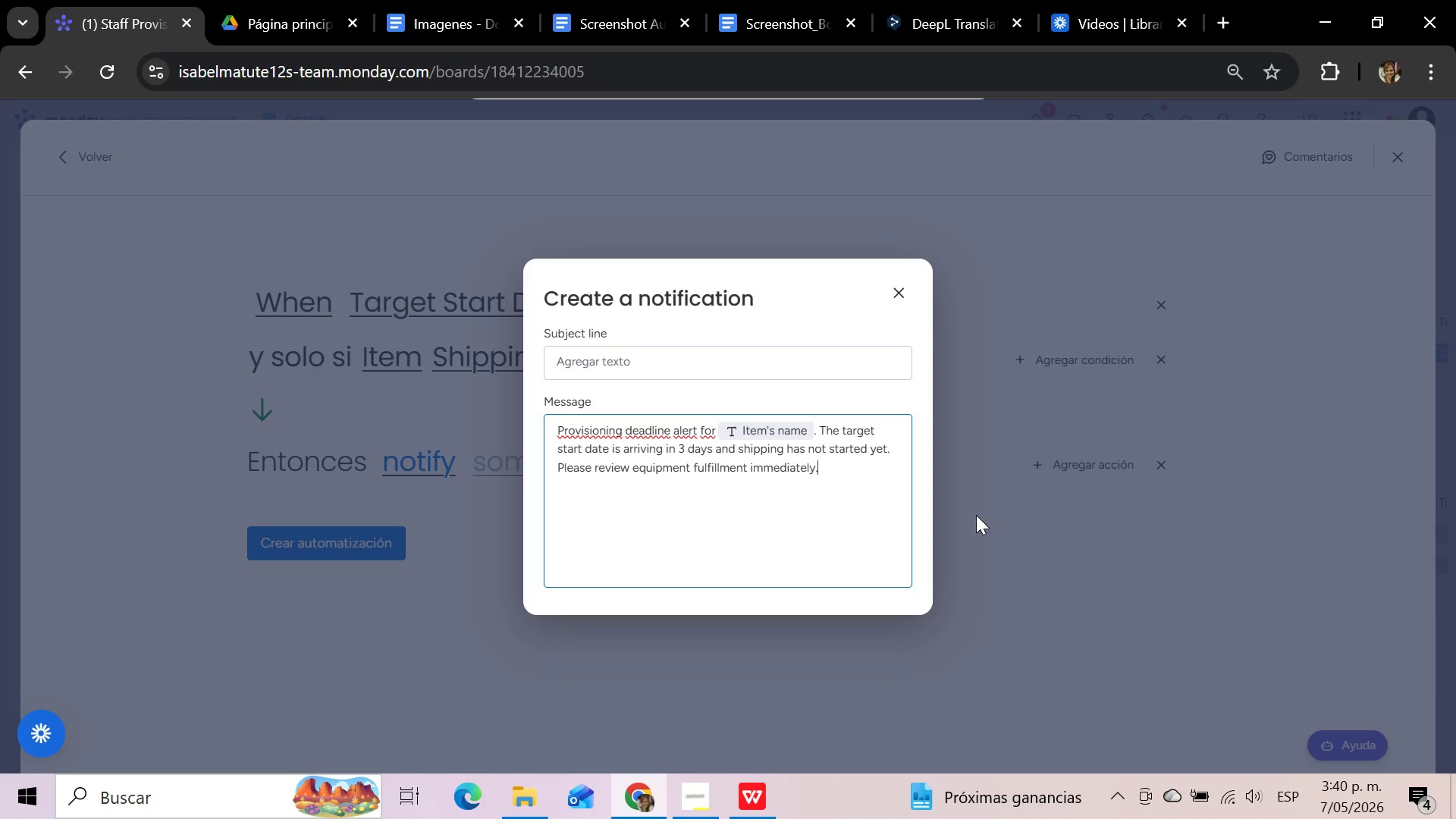 
left_click([976, 515])
 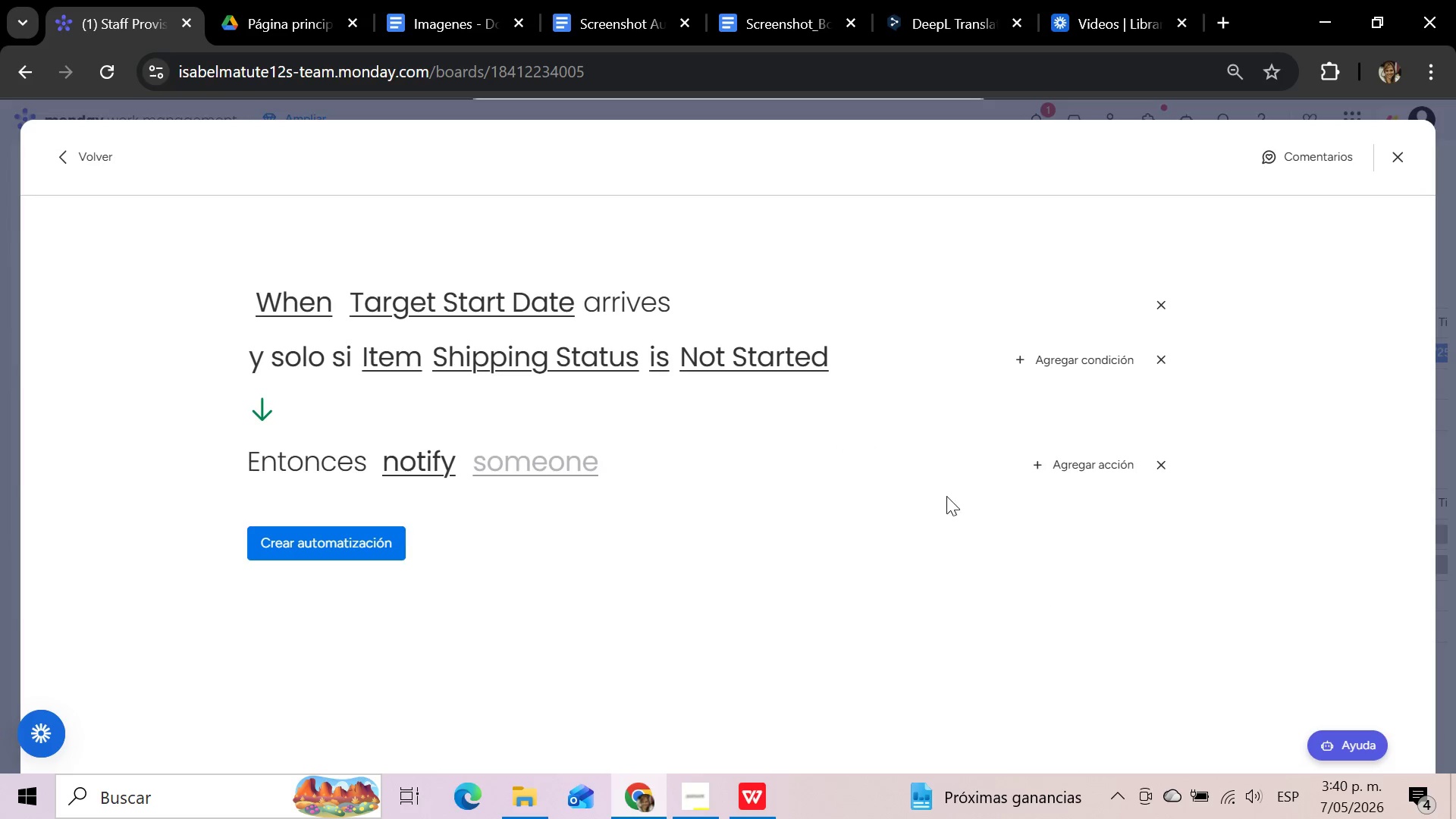 
left_click([543, 445])
 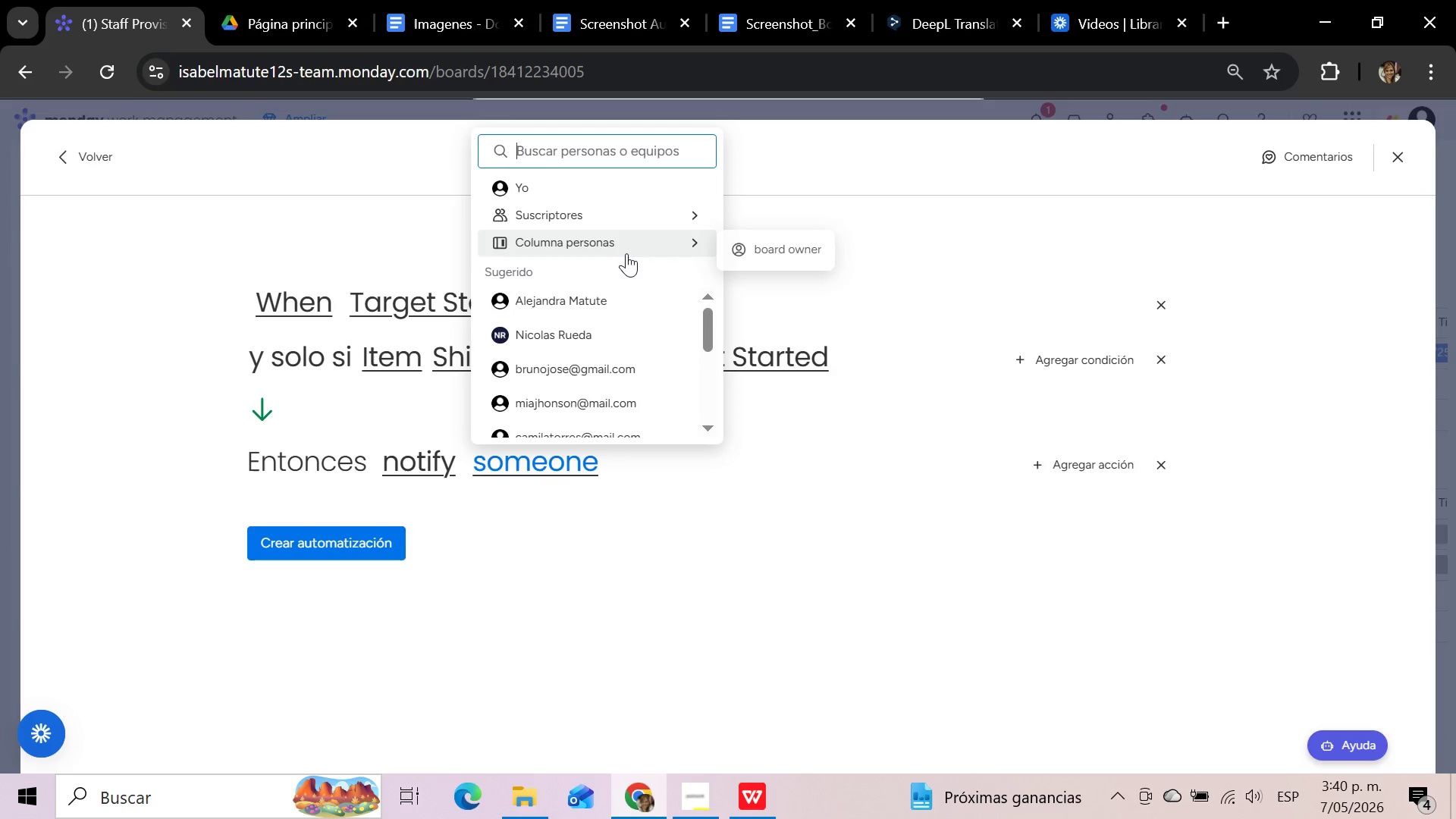 
left_click([768, 253])
 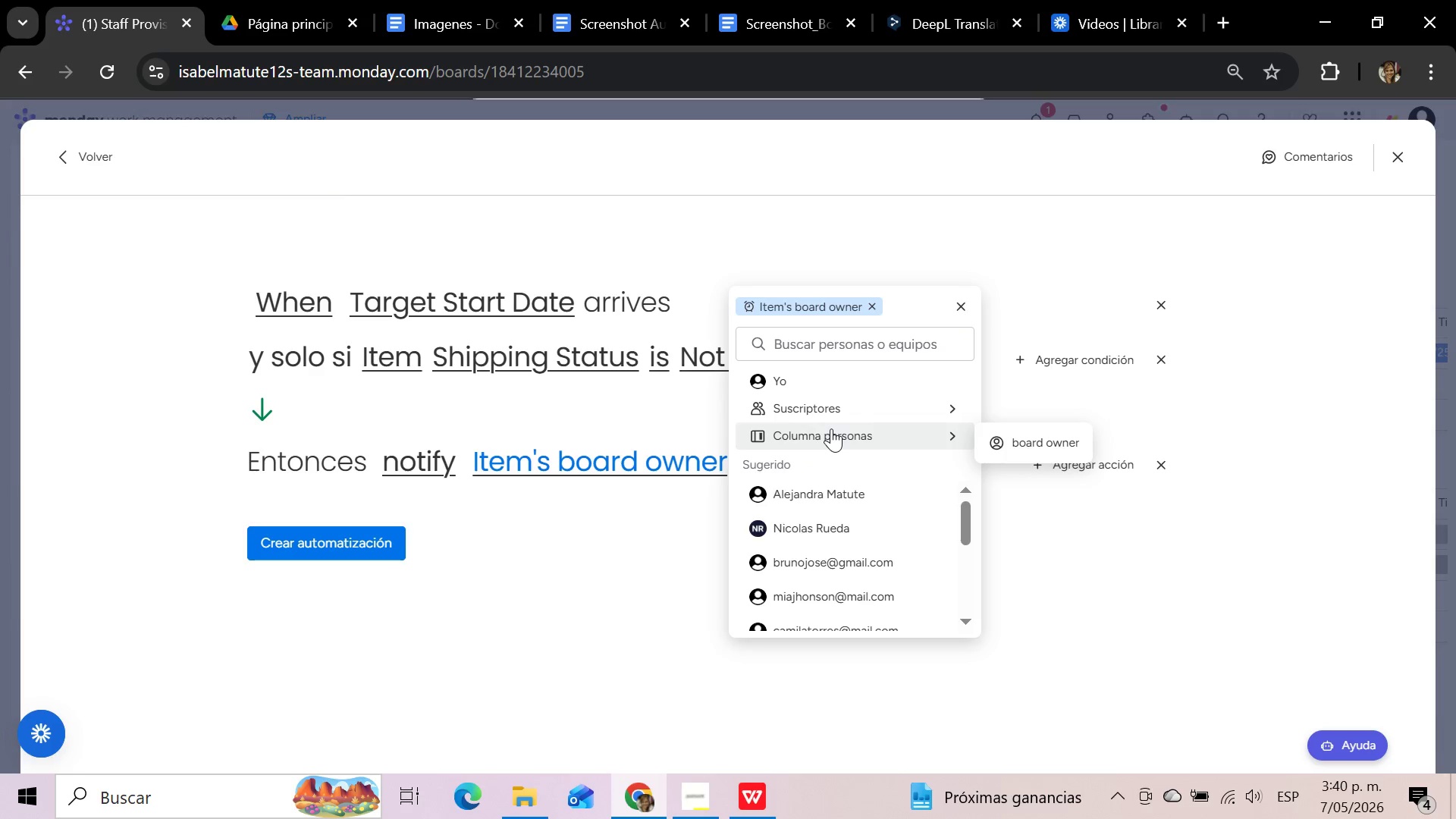 
wait(7.83)
 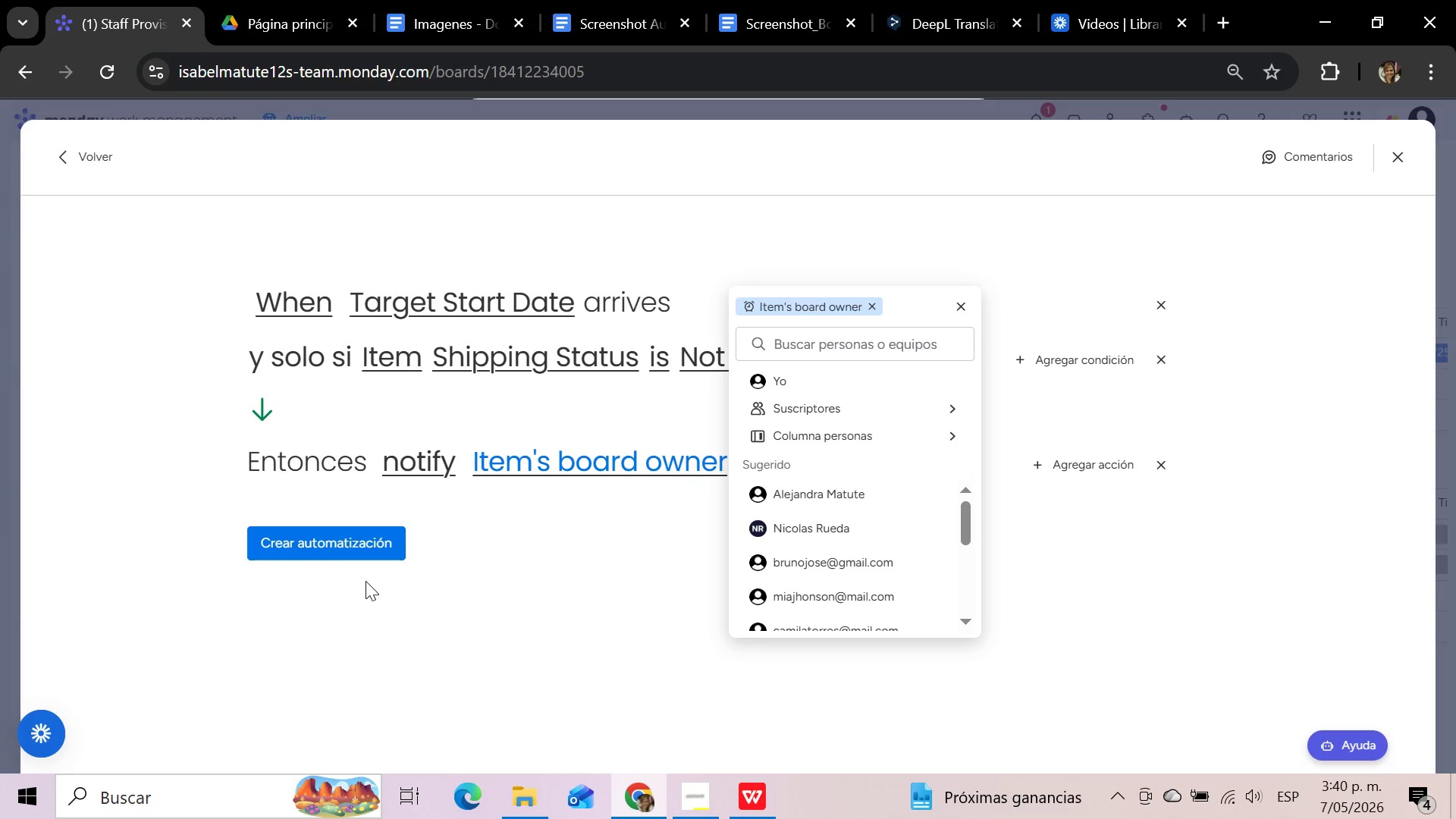 
left_click([374, 556])
 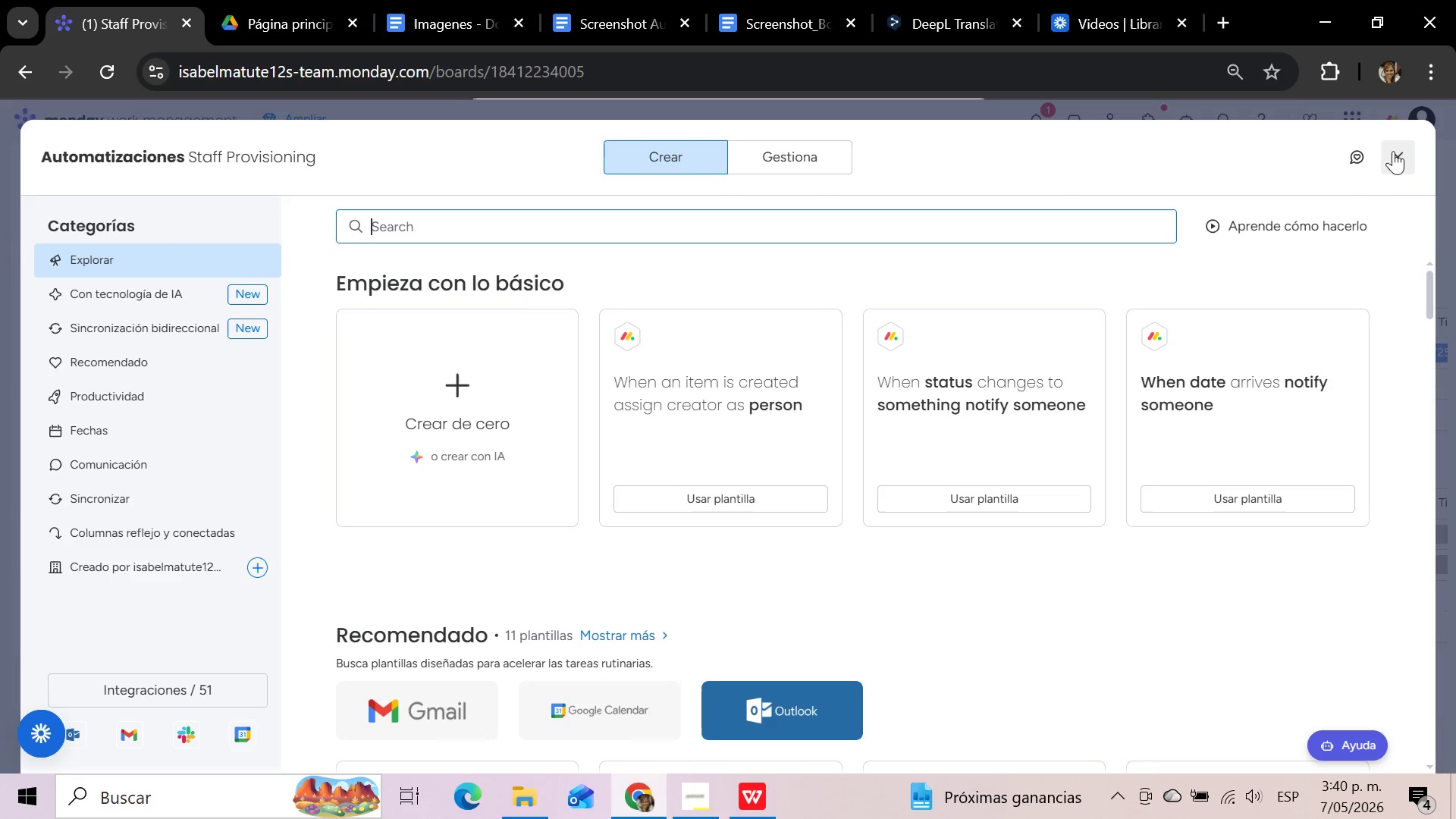 
wait(27.3)
 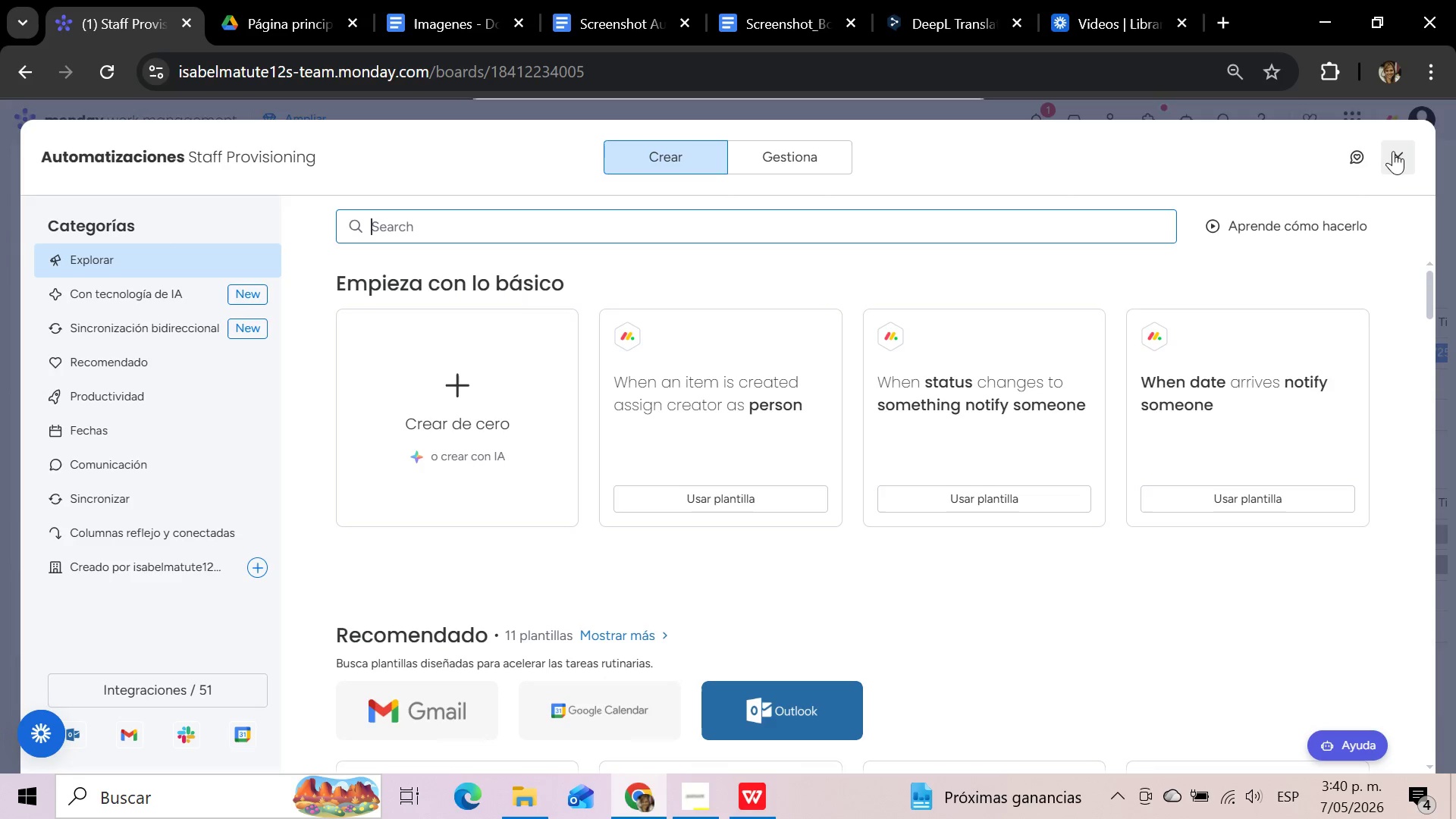 
left_click([1400, 156])
 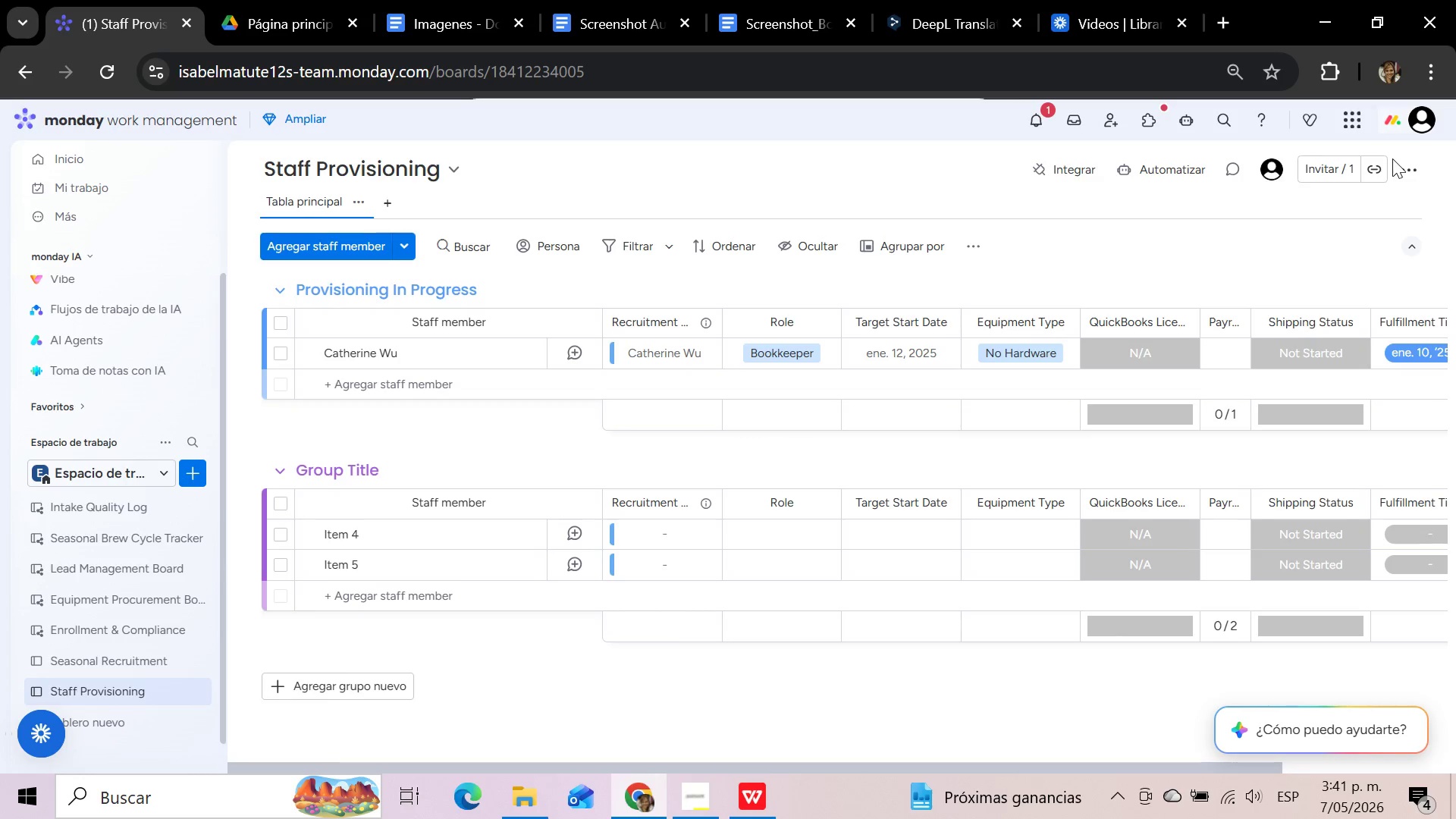 
wait(25.44)
 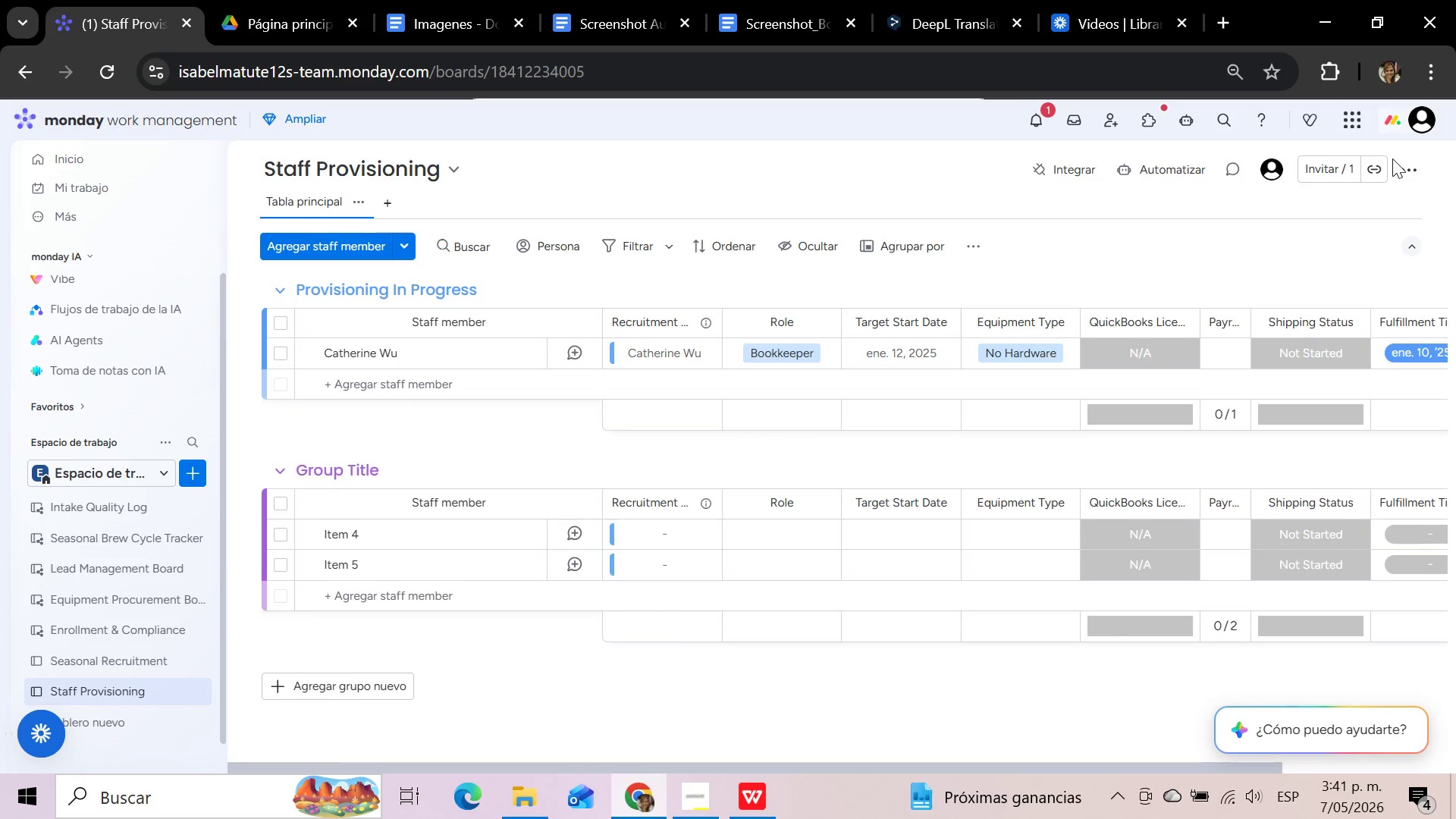 
scroll: coordinate [1000, 400], scroll_direction: up, amount: 7.0
 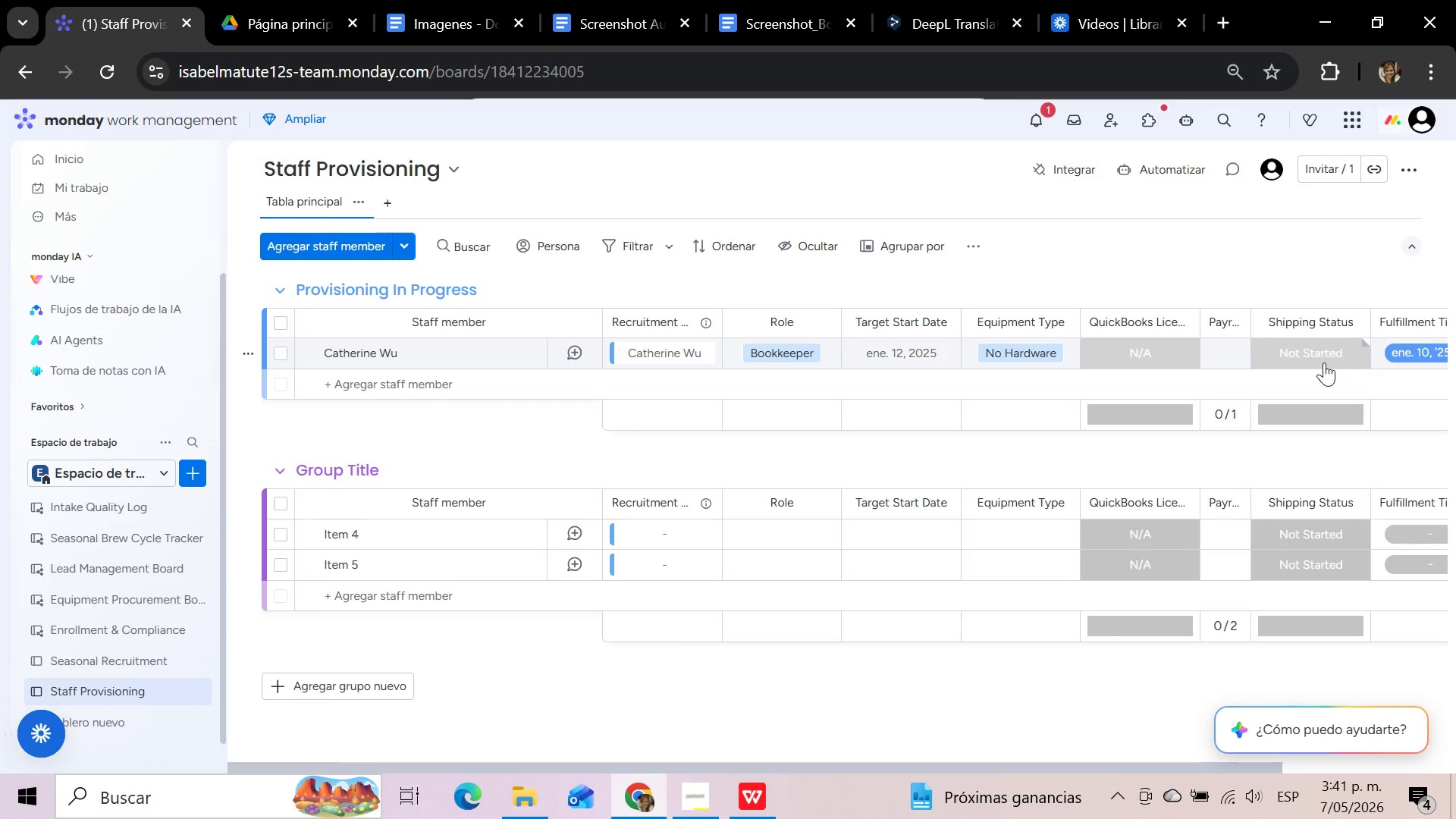 
wait(21.88)
 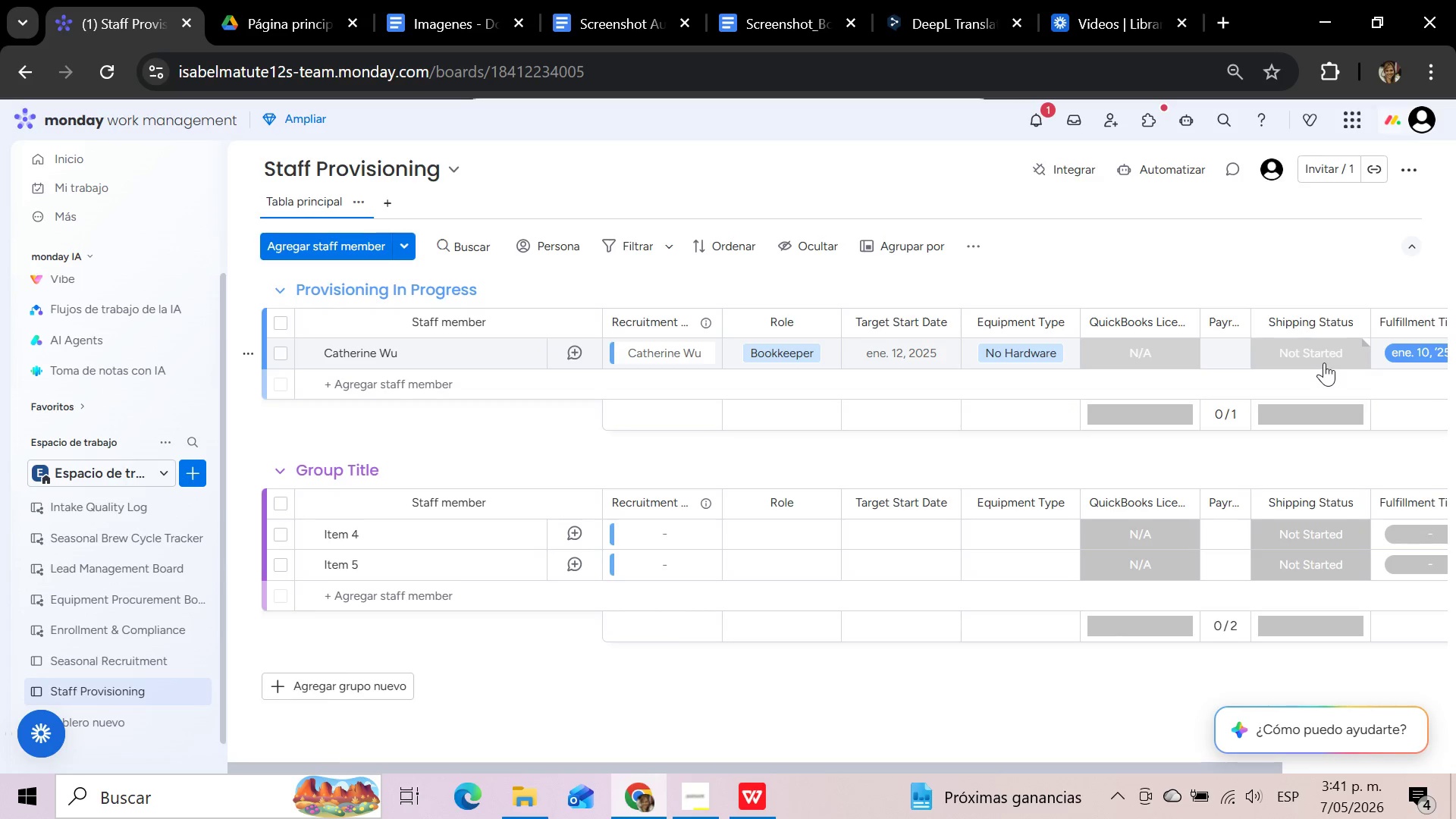 
left_click([1168, 177])
 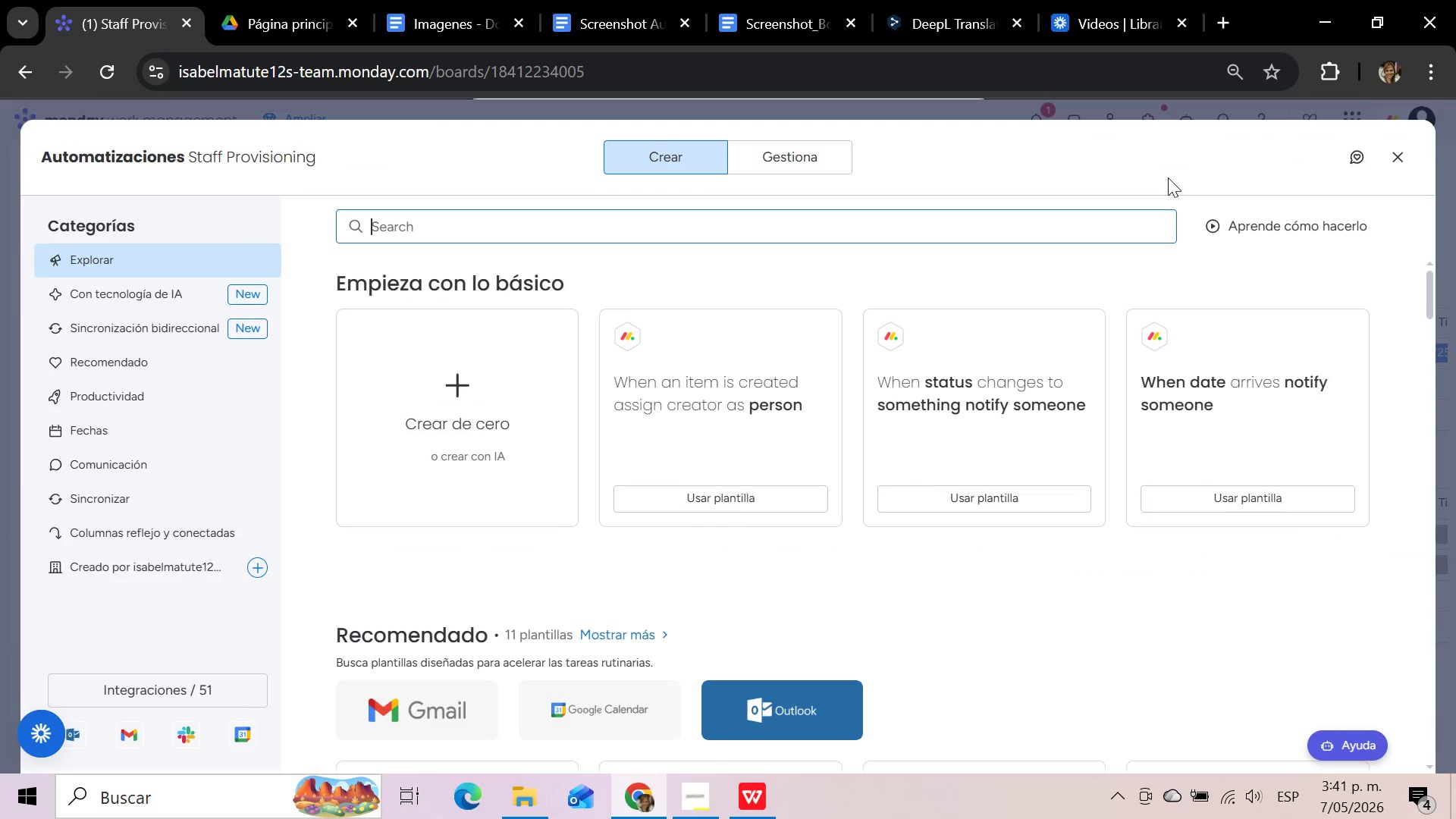 
left_click([807, 158])
 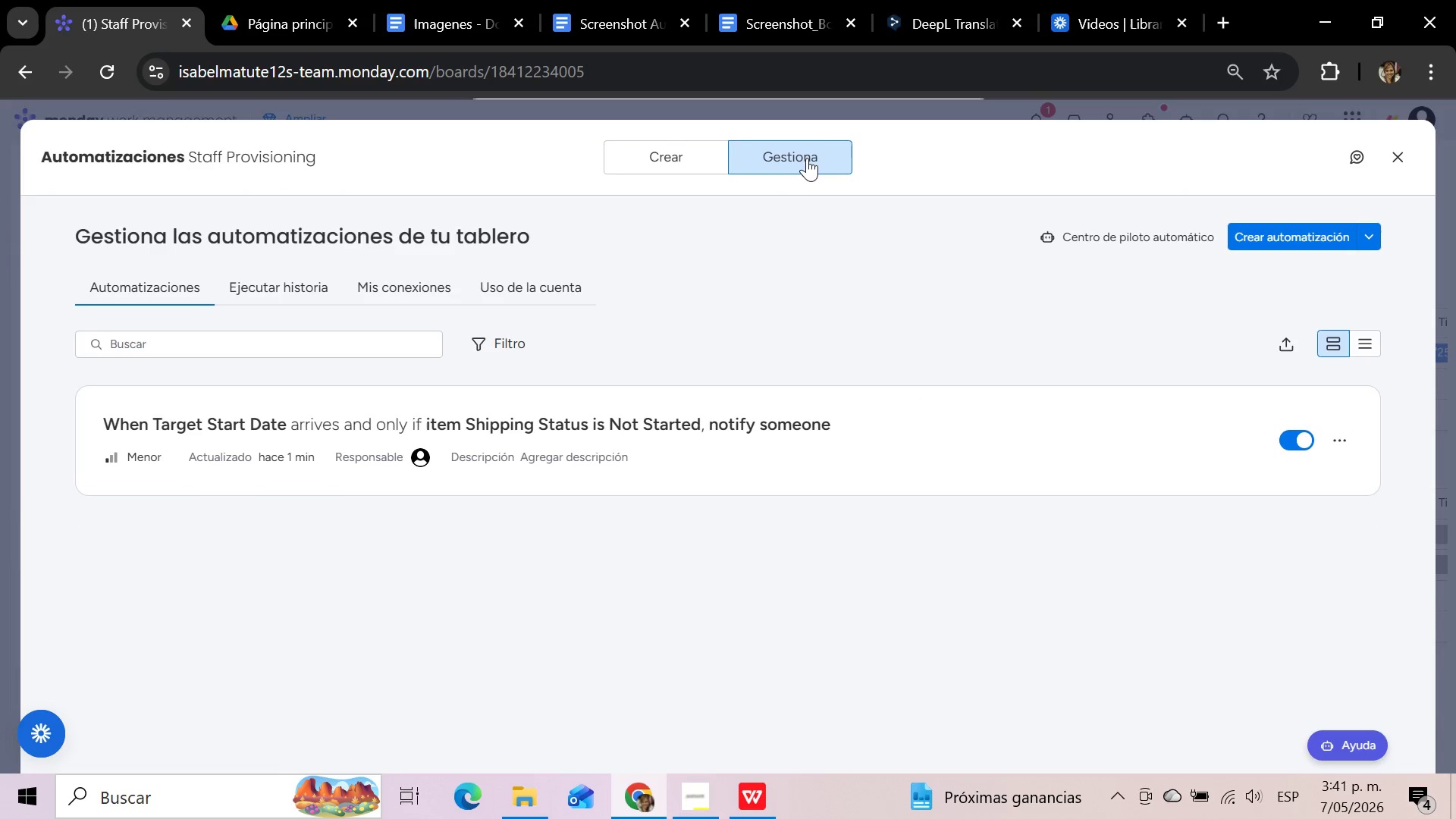 
wait(13.5)
 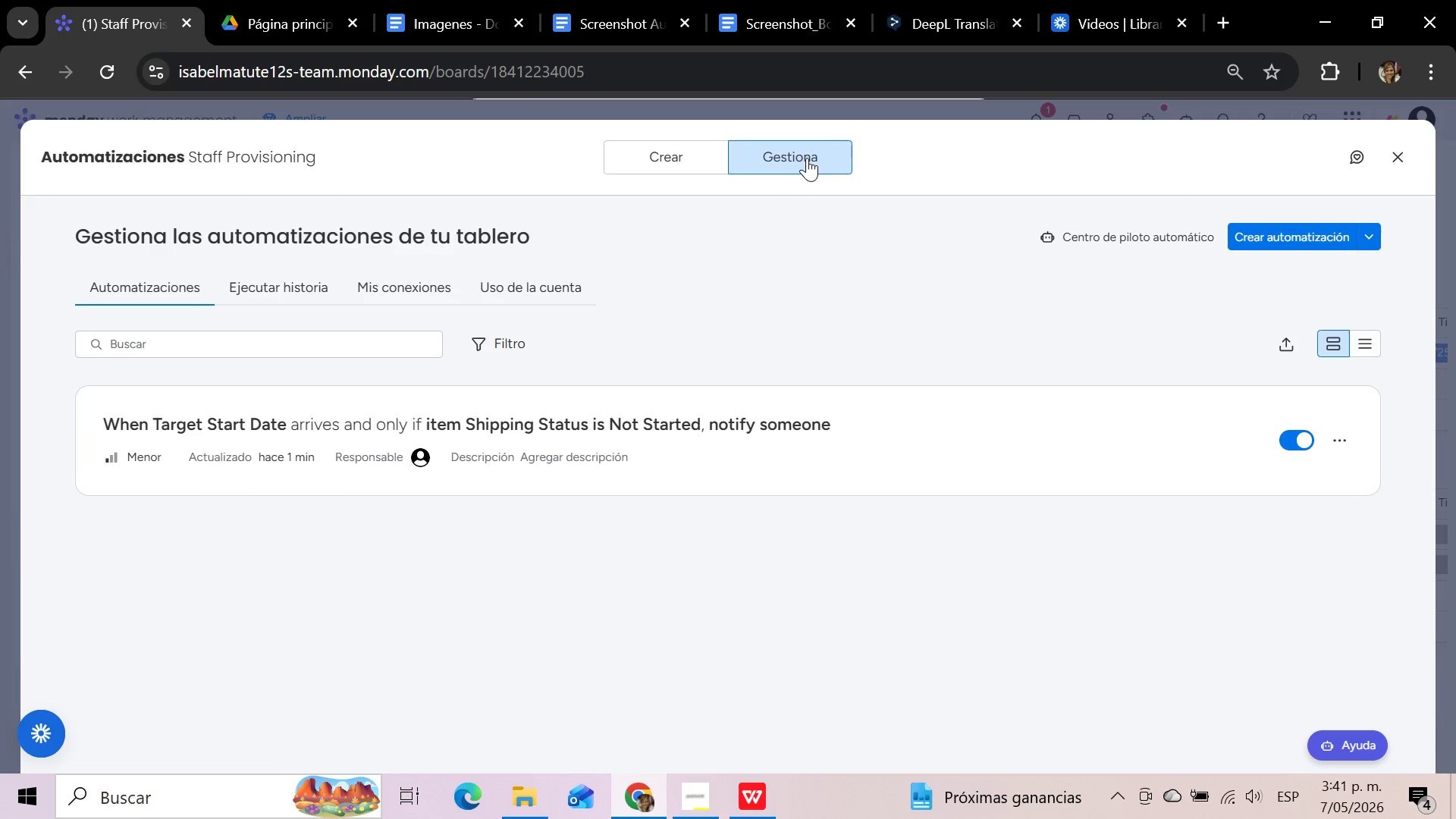 
left_click([366, 475])
 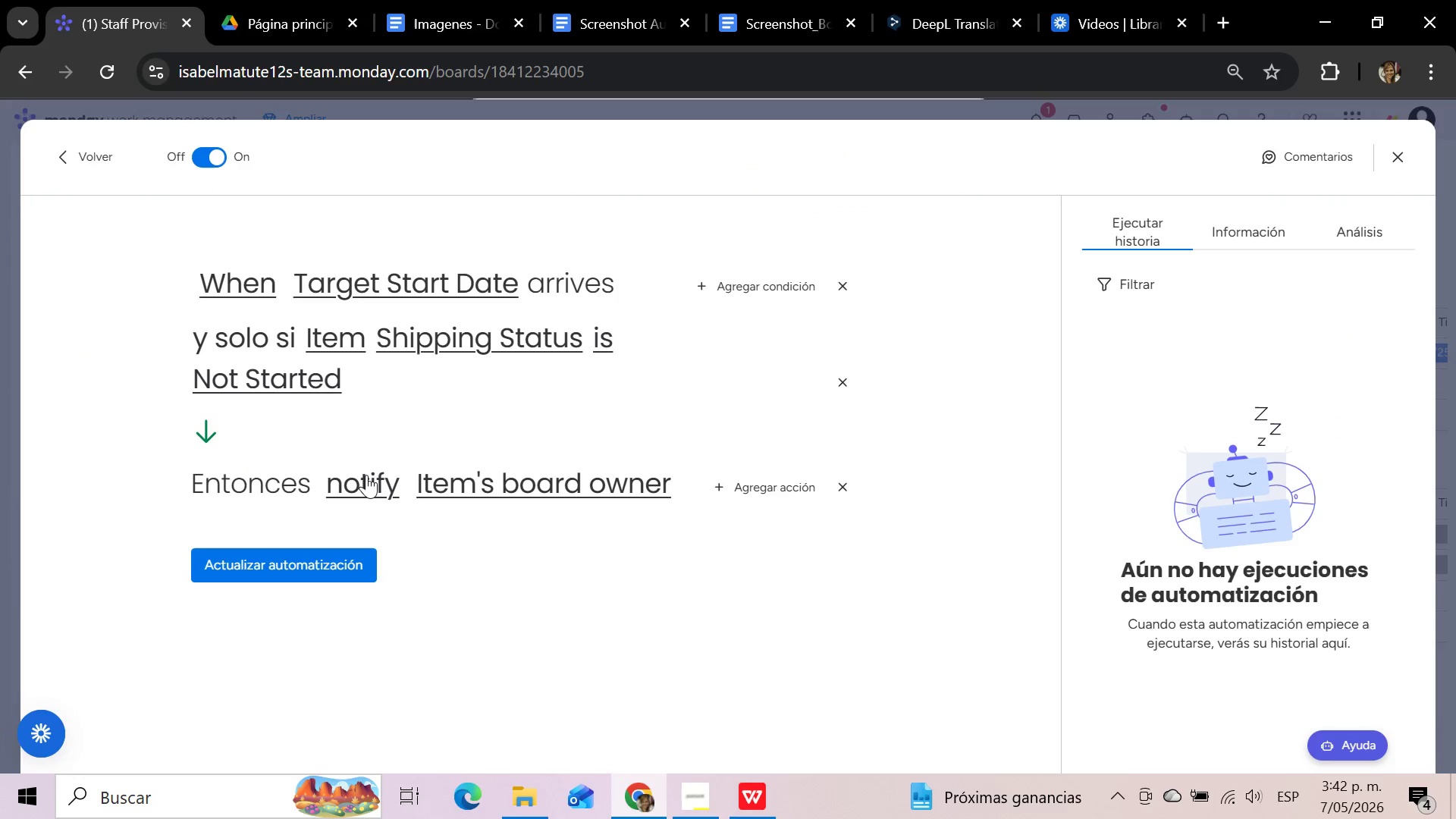 
wait(9.61)
 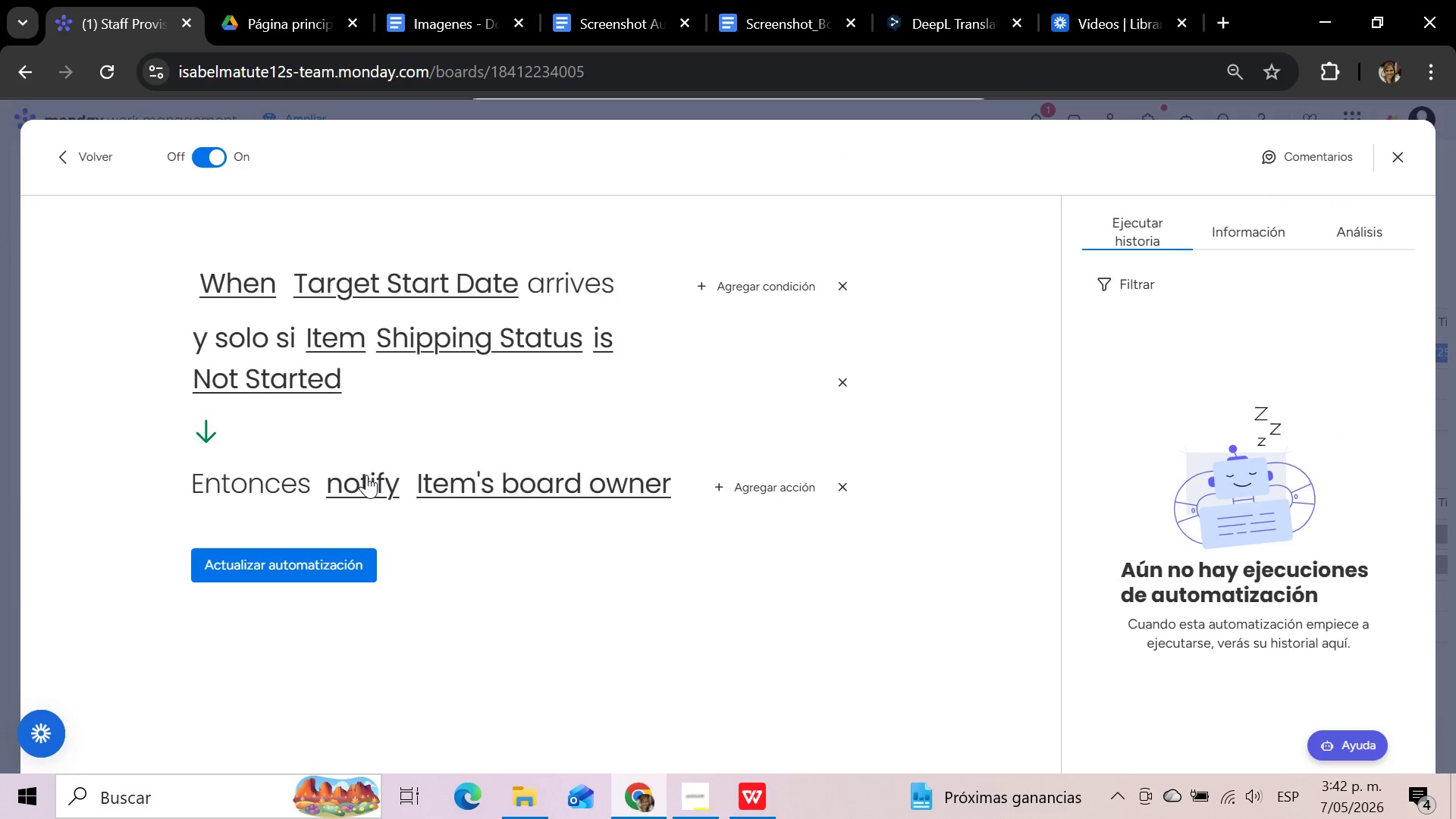 
left_click([1404, 162])
 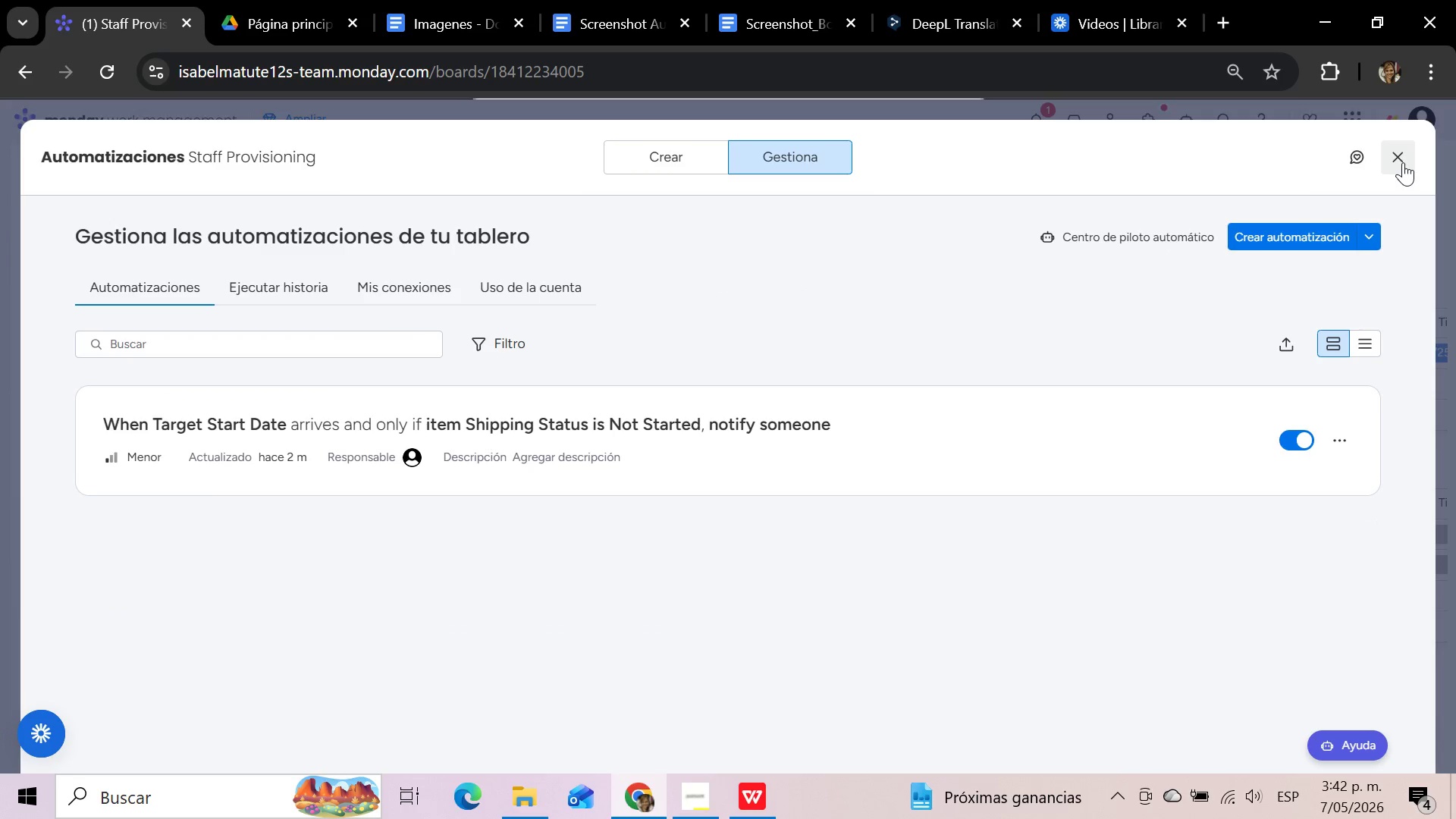 
left_click([1401, 162])
 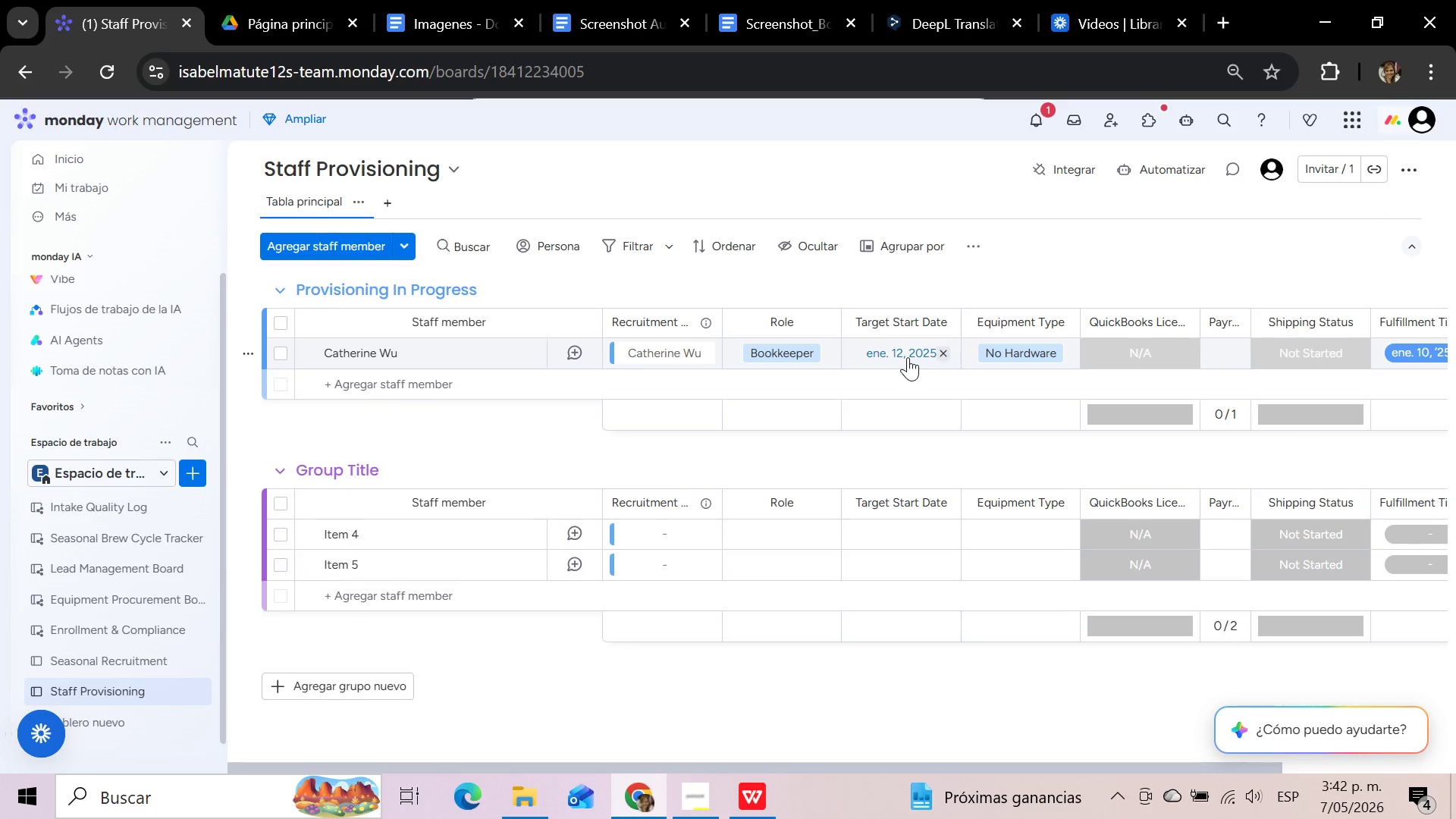 
left_click([908, 357])
 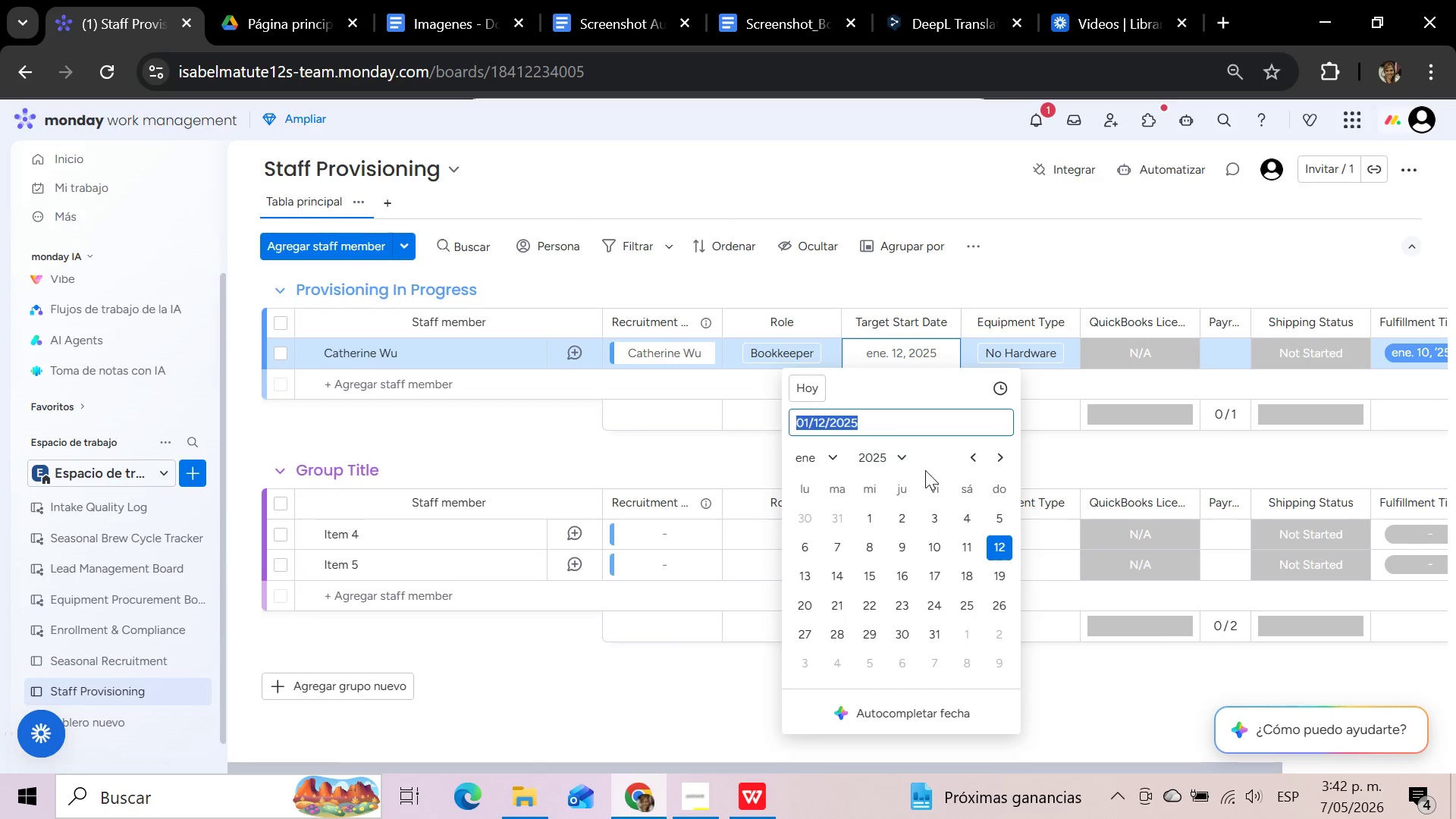 
left_click([811, 393])
 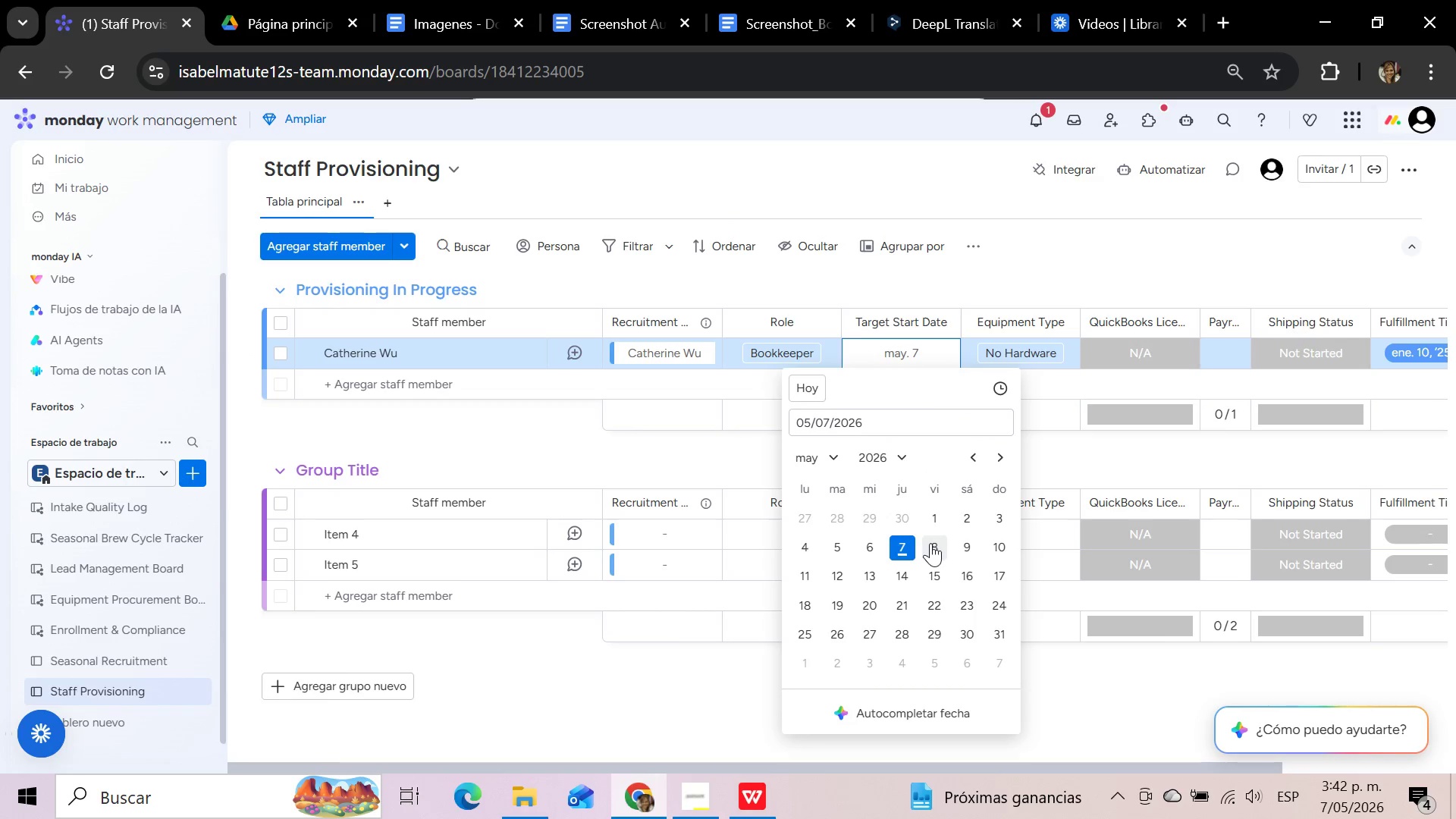 
left_click([995, 552])
 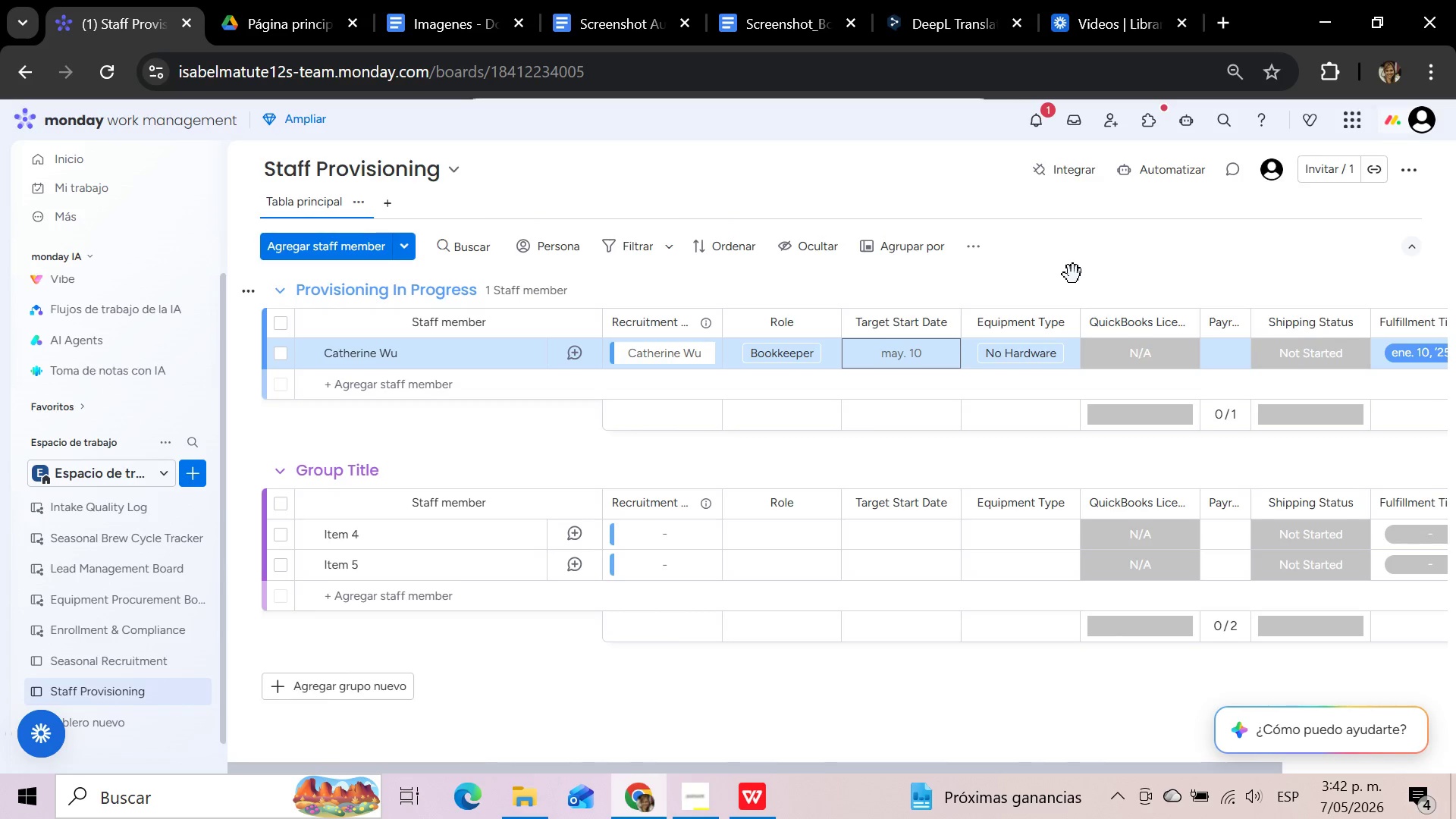 
wait(5.56)
 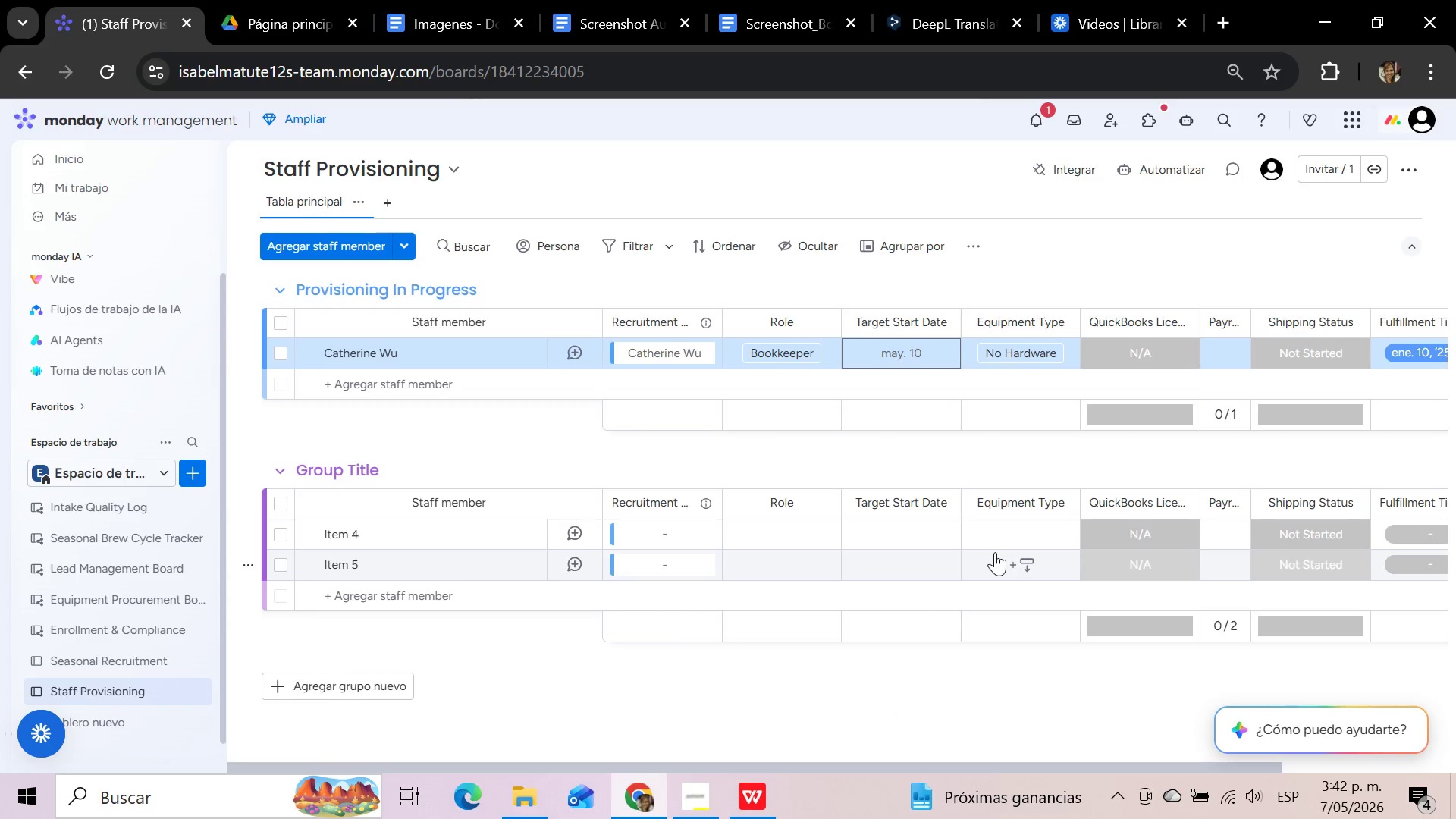 
left_click([1073, 275])
 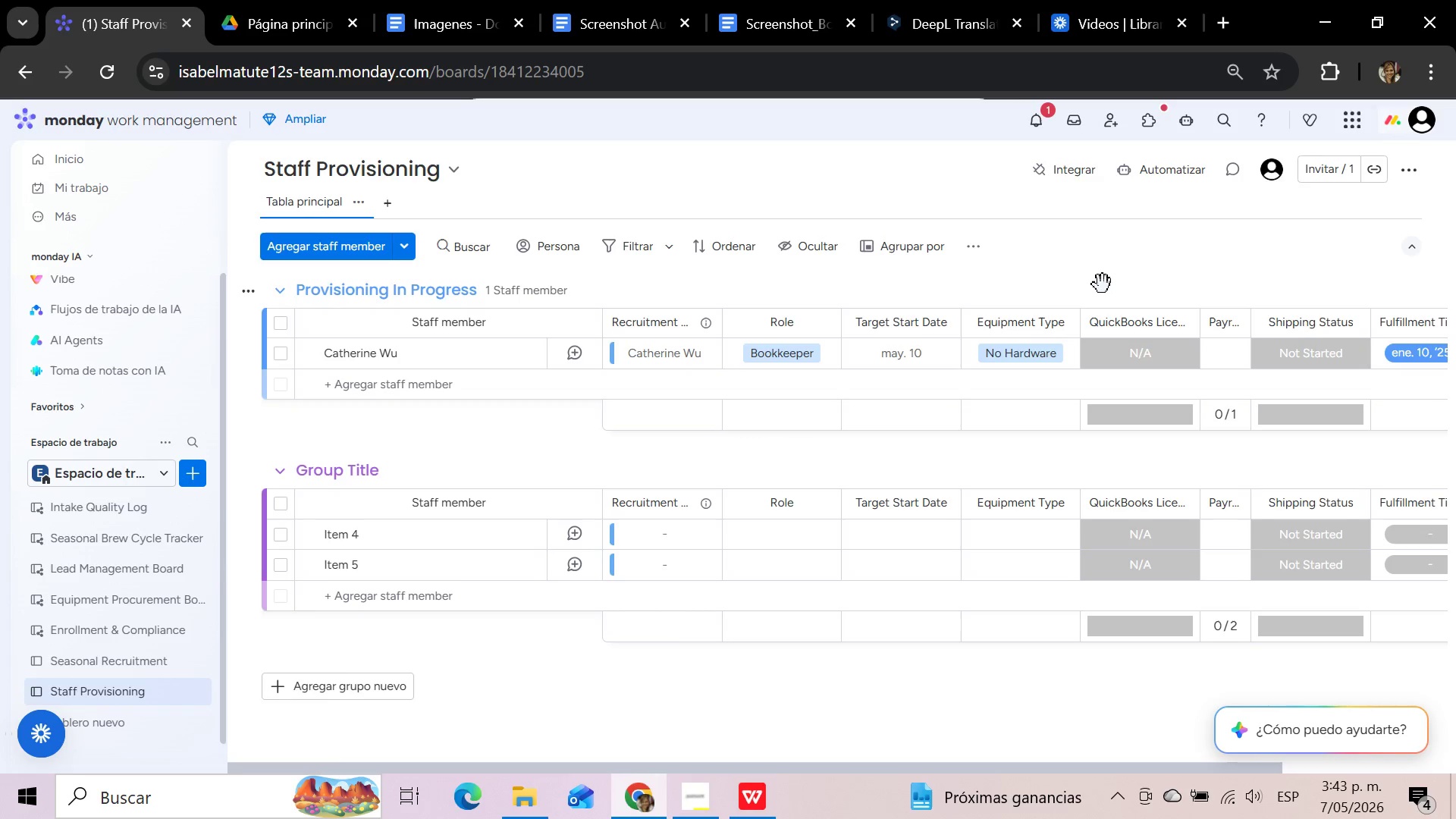 
wait(38.88)
 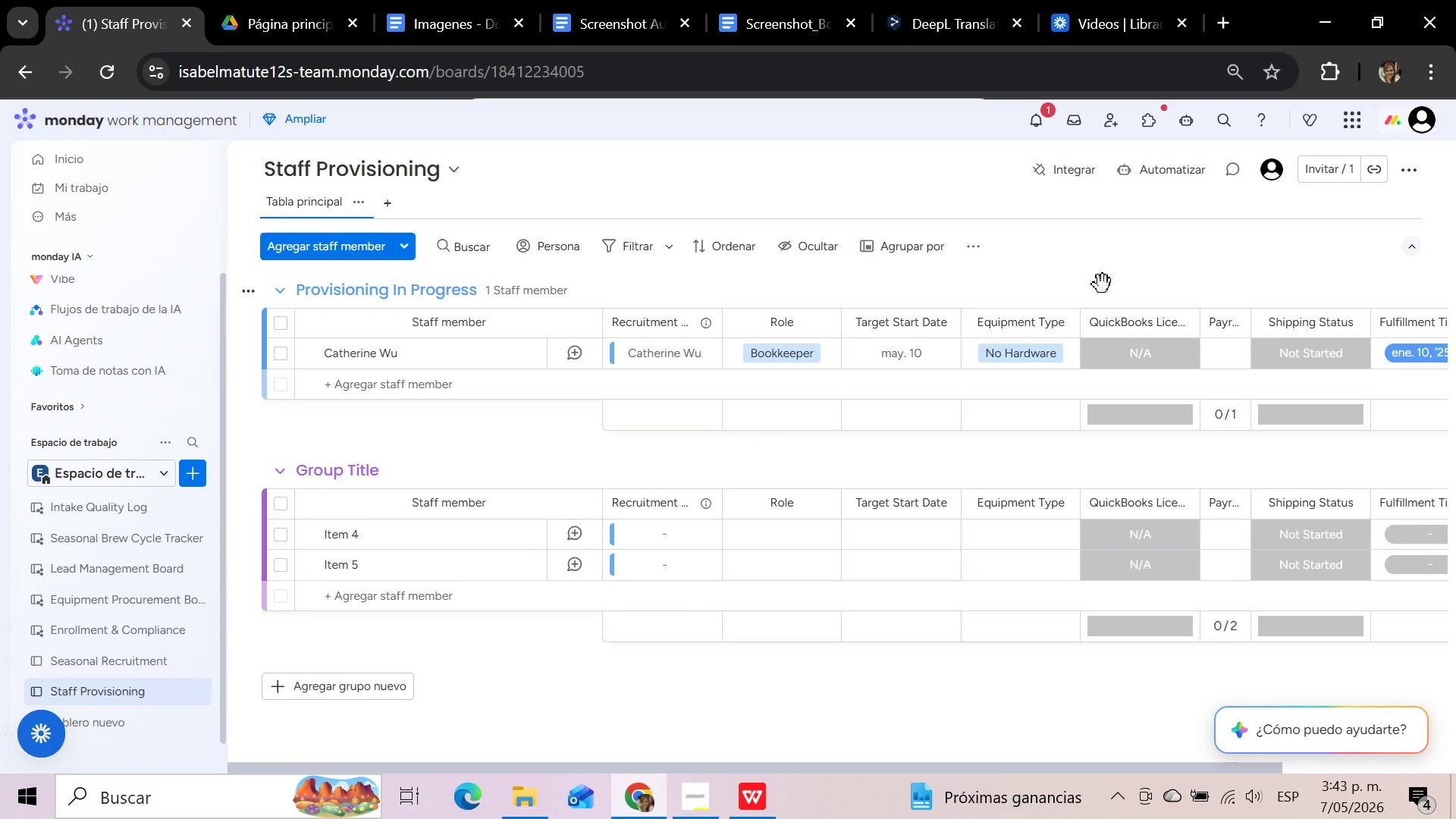 
left_click([118, 664])
 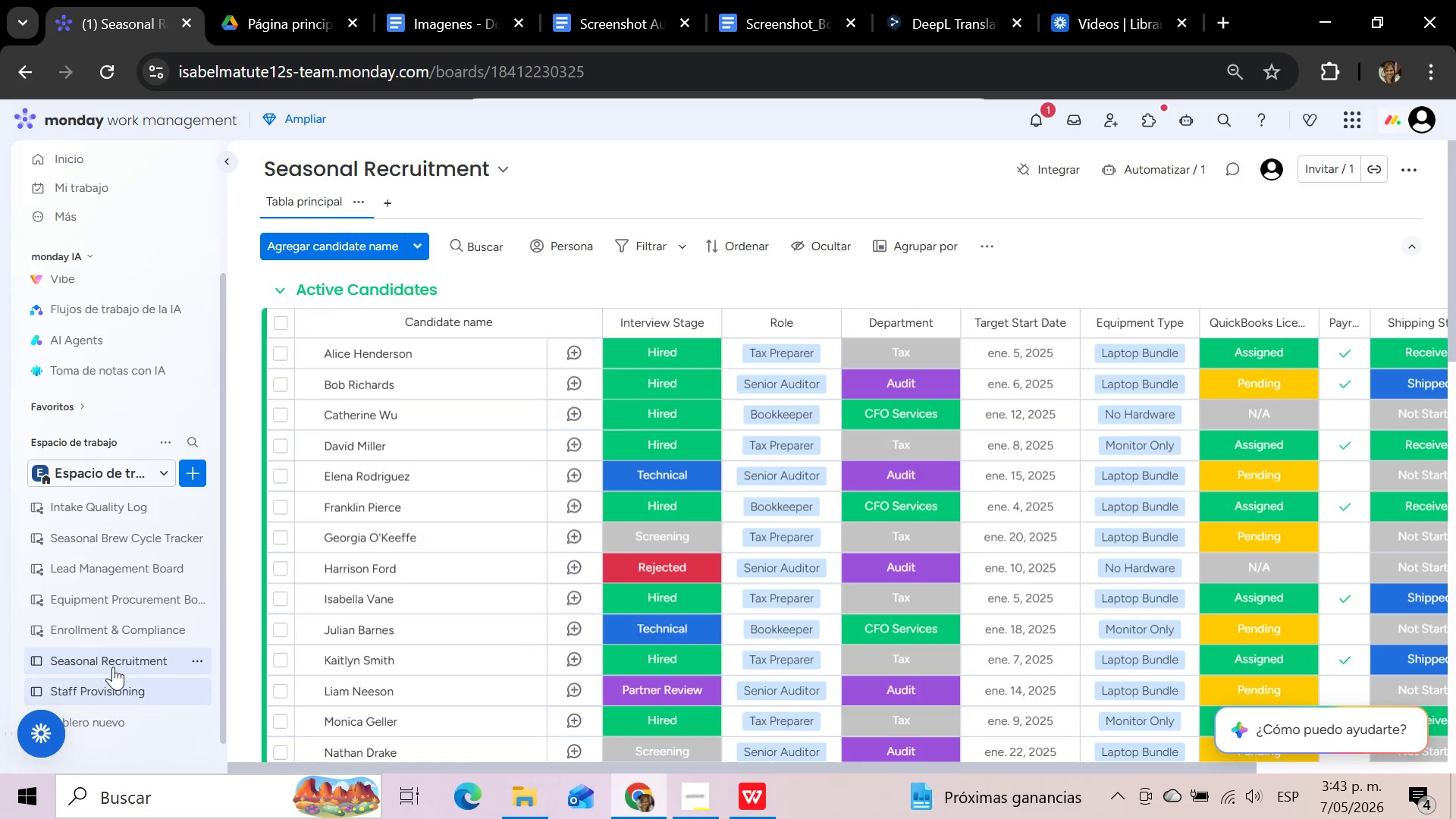 
left_click([108, 690])
 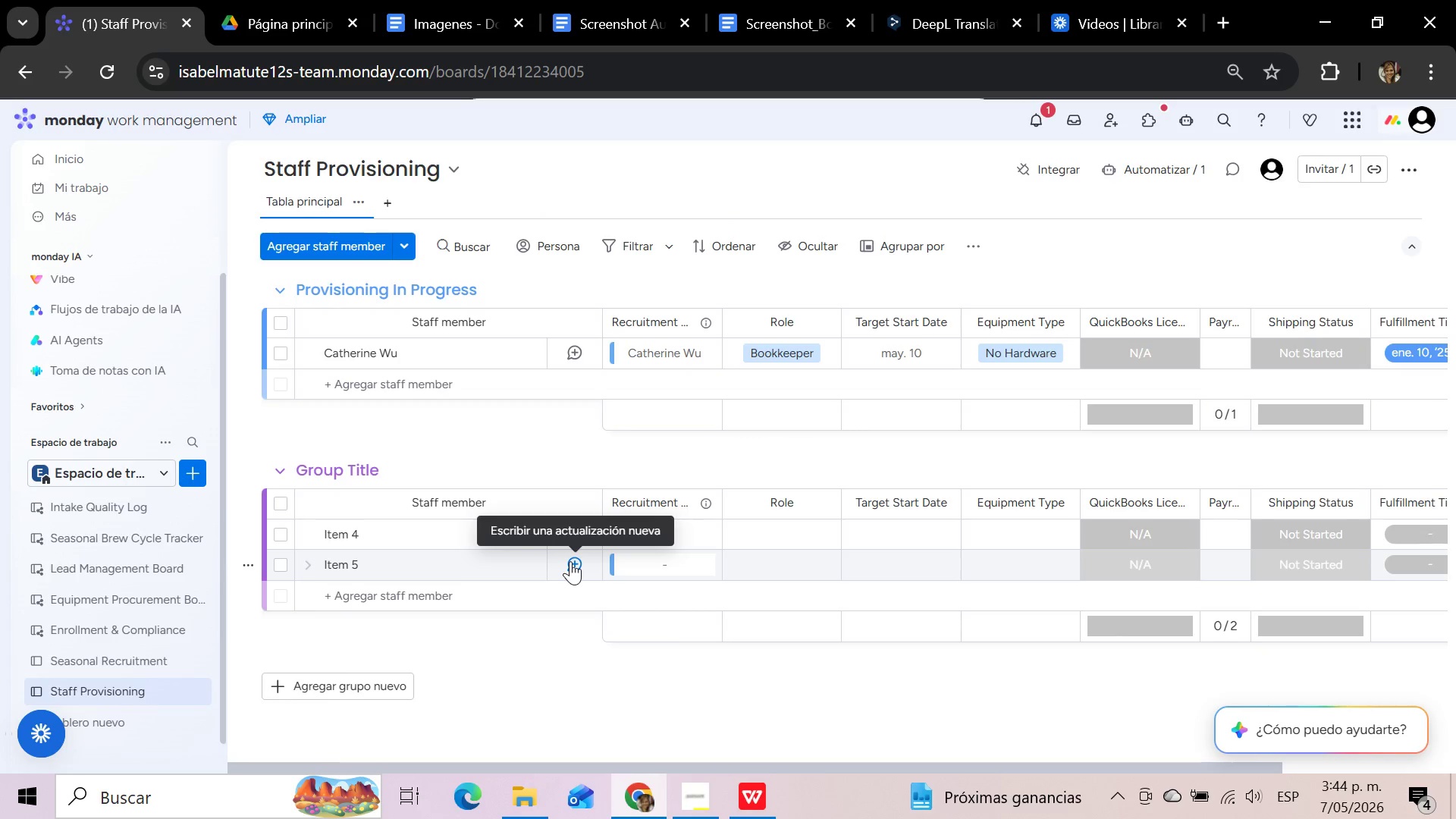 
wait(101.8)
 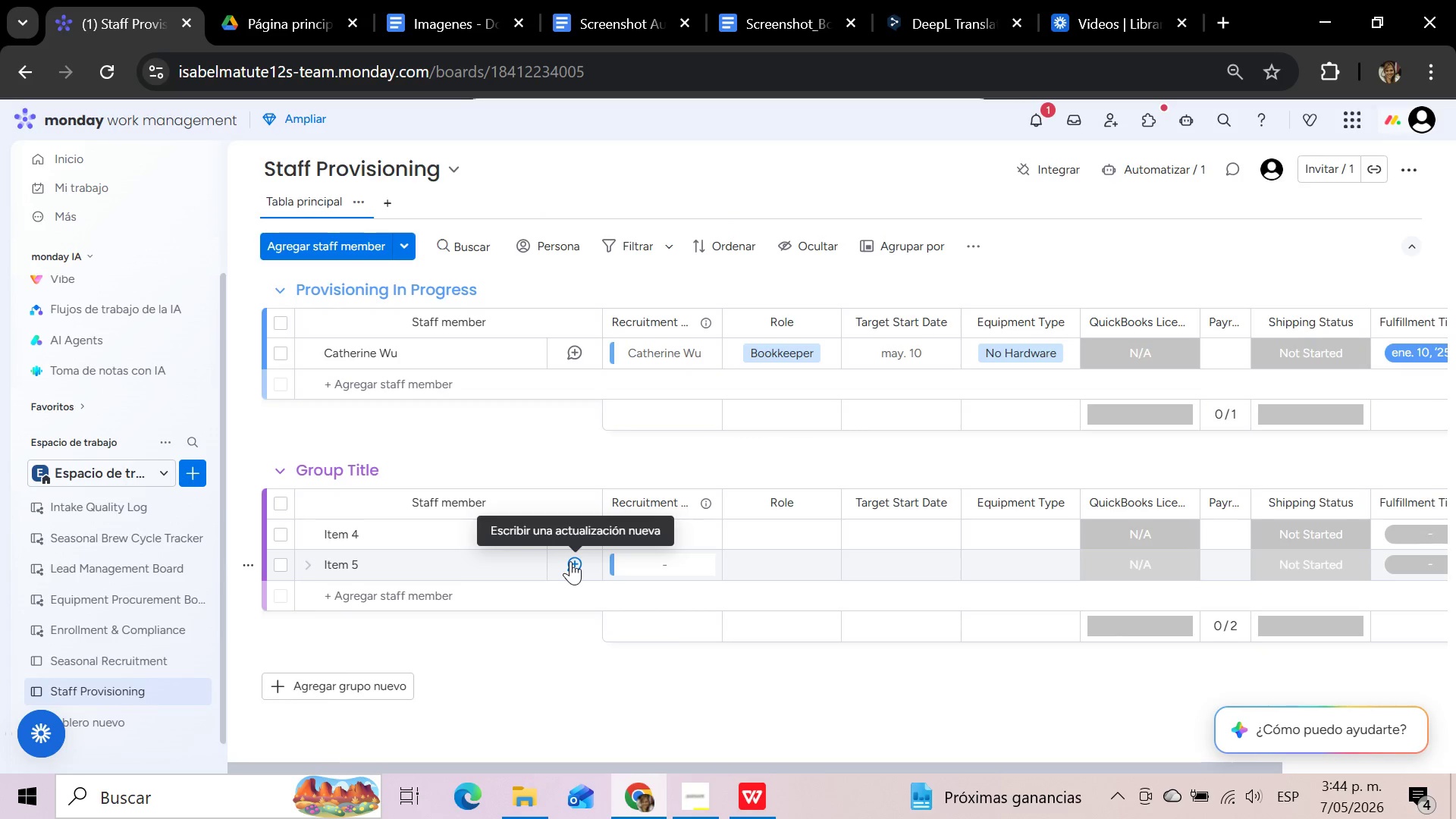 
left_click([825, 696])
 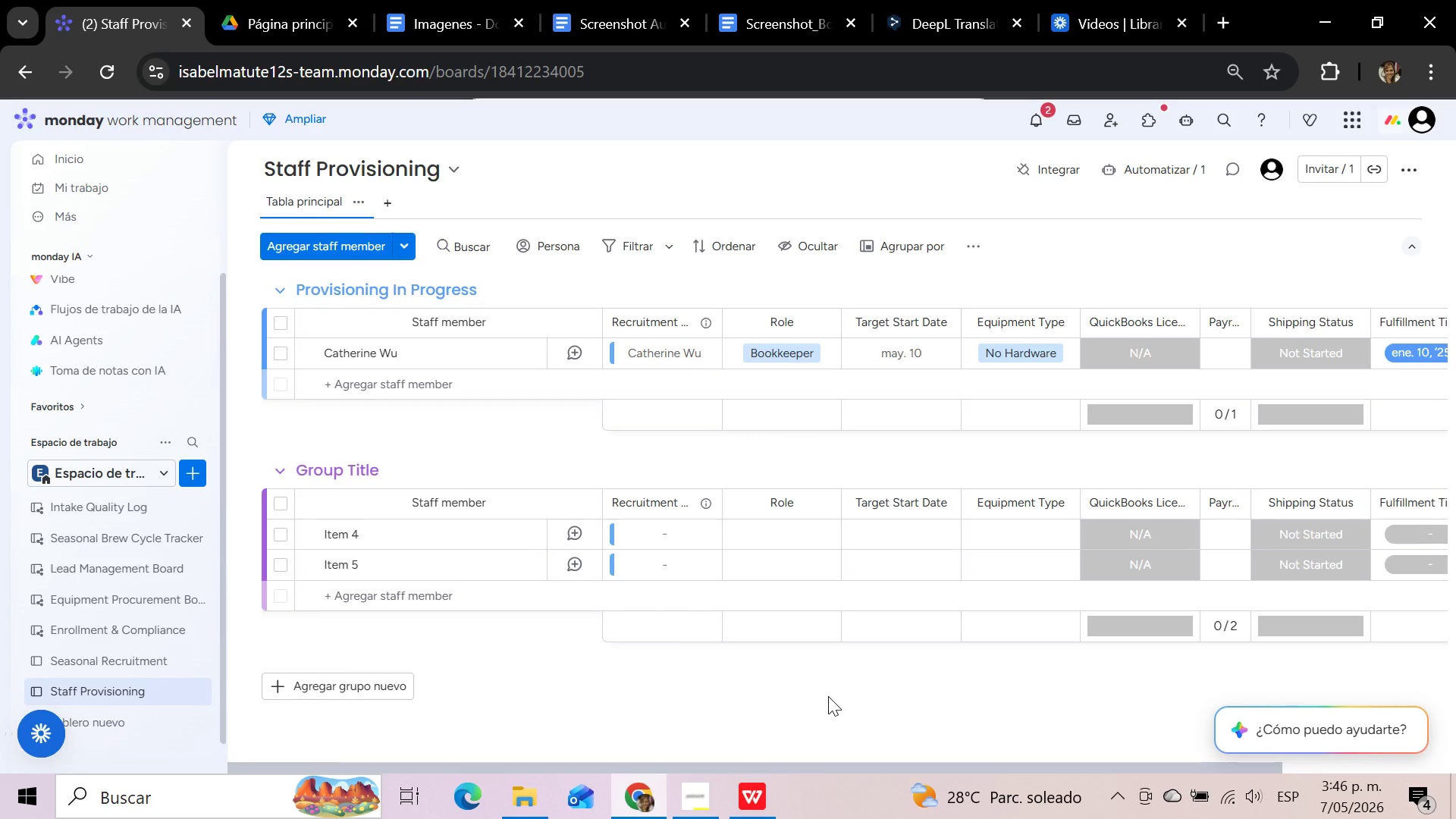 
wait(97.61)
 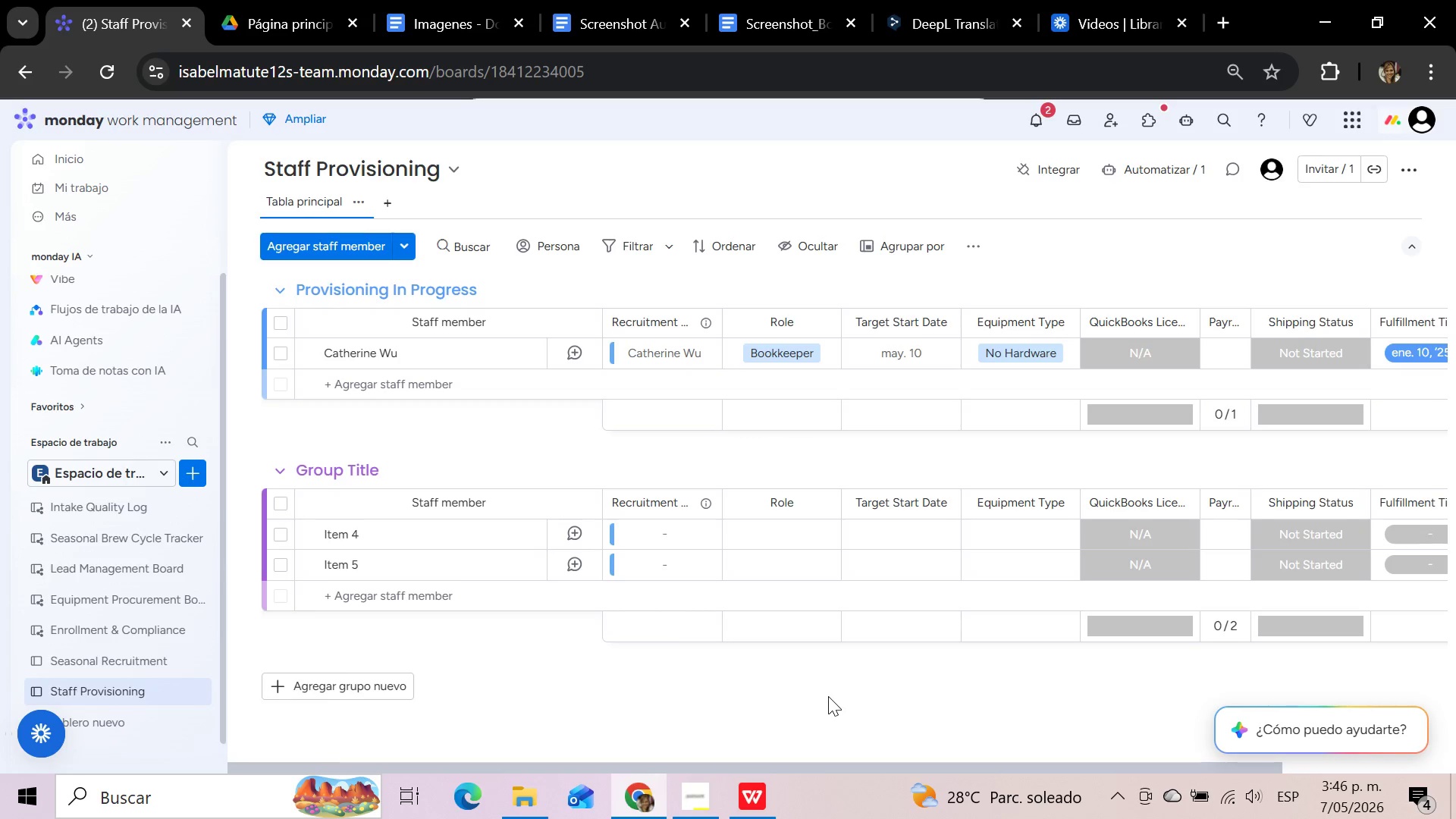 
left_click([703, 795])